 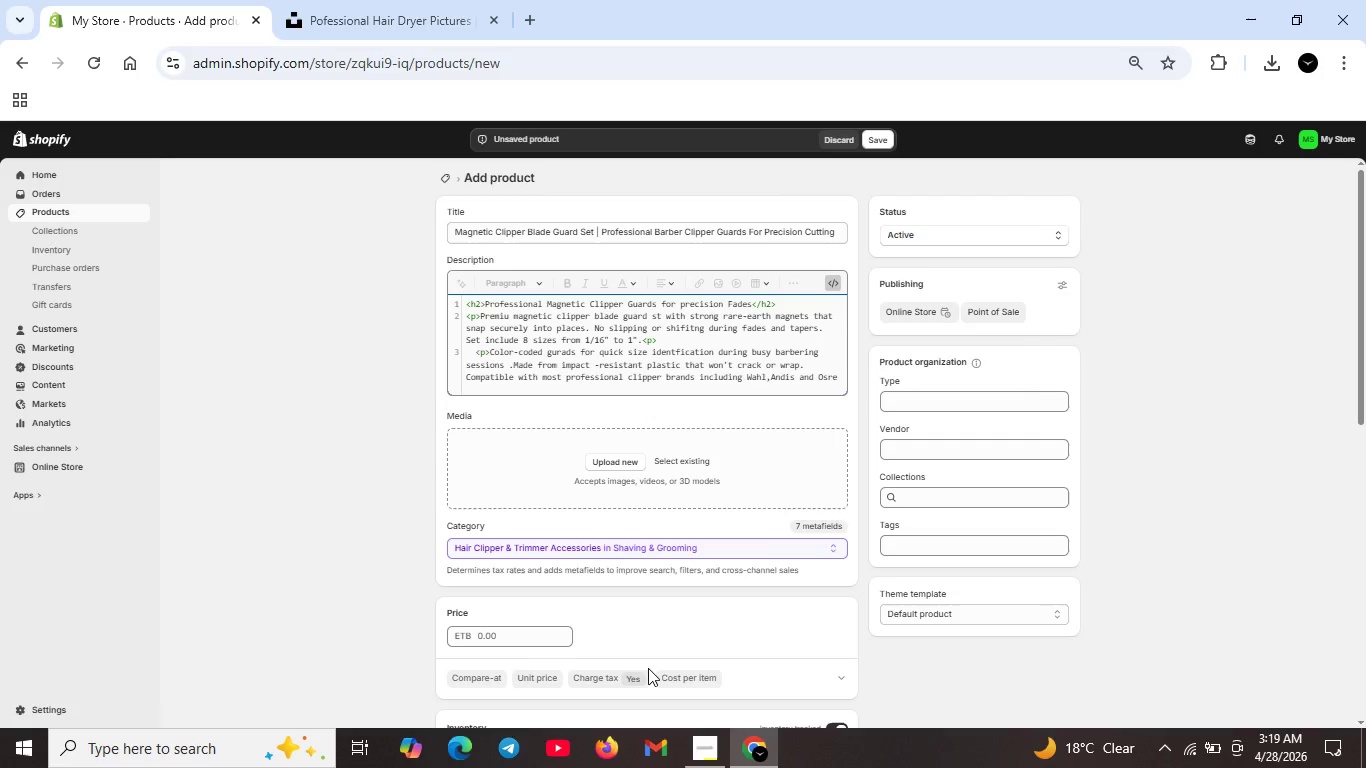 
key(Backspace)
key(Backspace)
type(ter.<p>)
 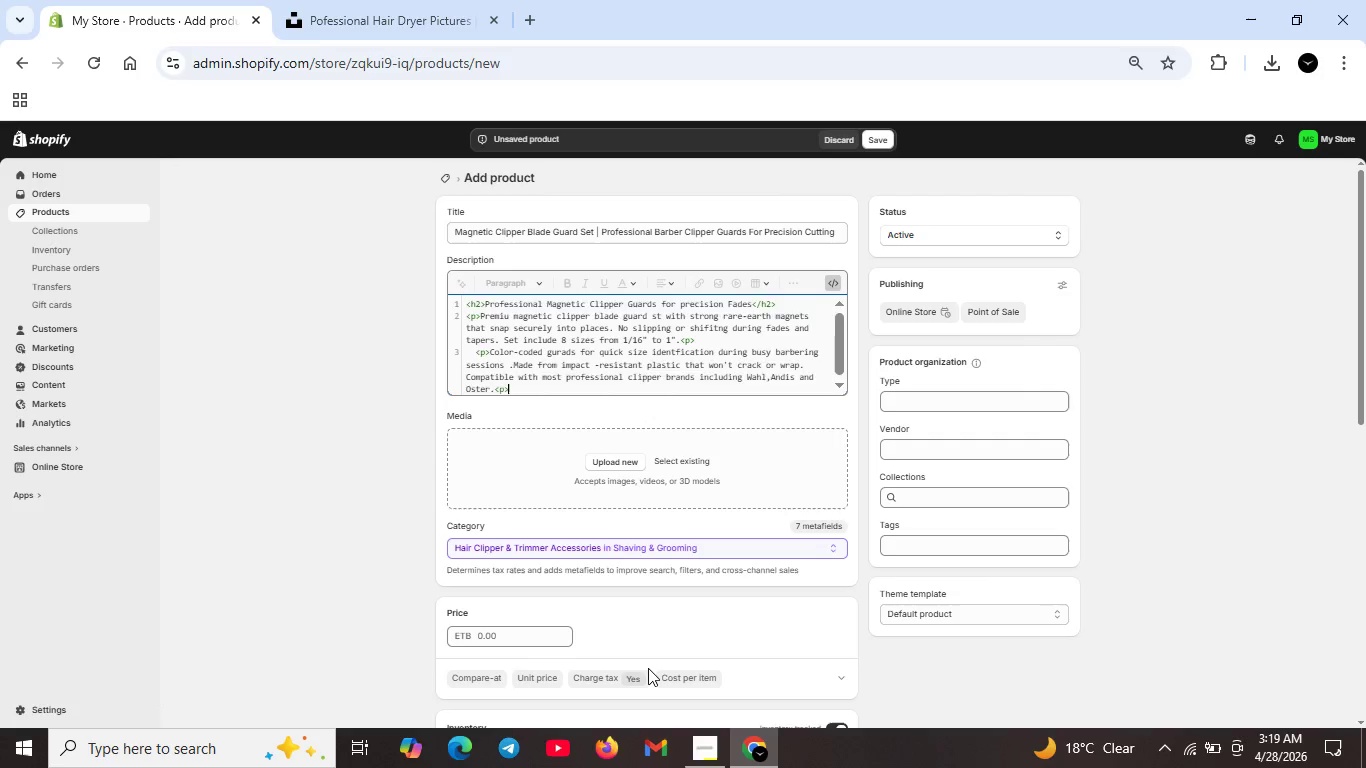 
key(Shift+Enter)
 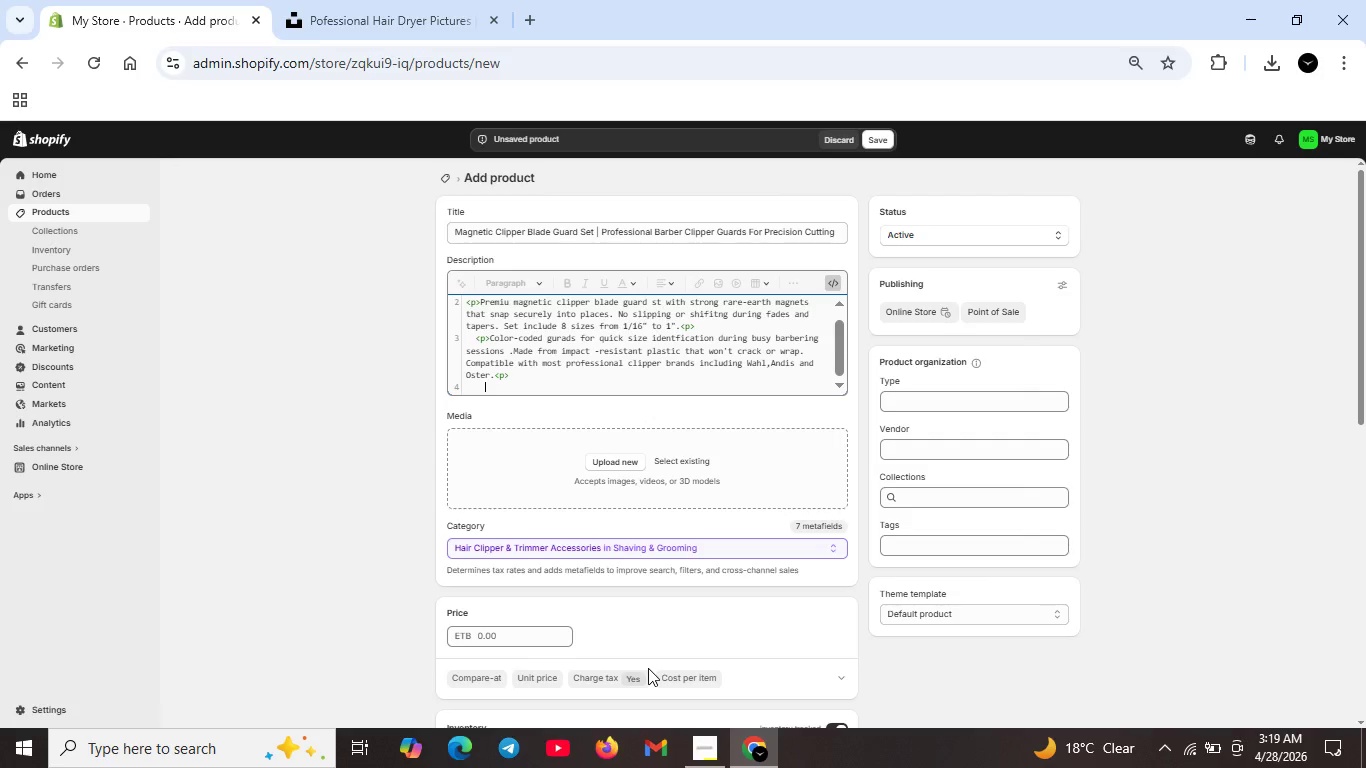 
type(<p>Essential for barbers who demand coni)
key(Backspace)
type(sistent )
 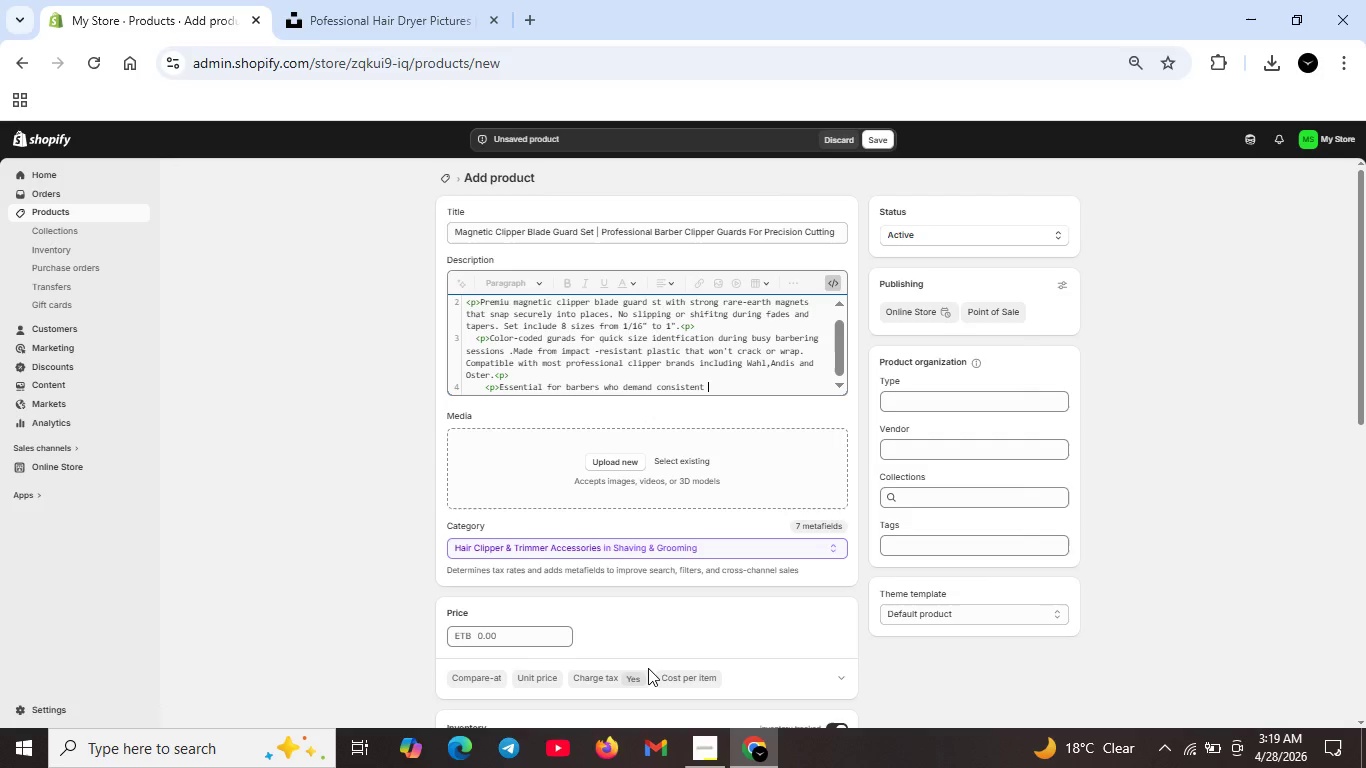 
type(lenght)
key(Backspace)
key(Backspace)
type(th )
 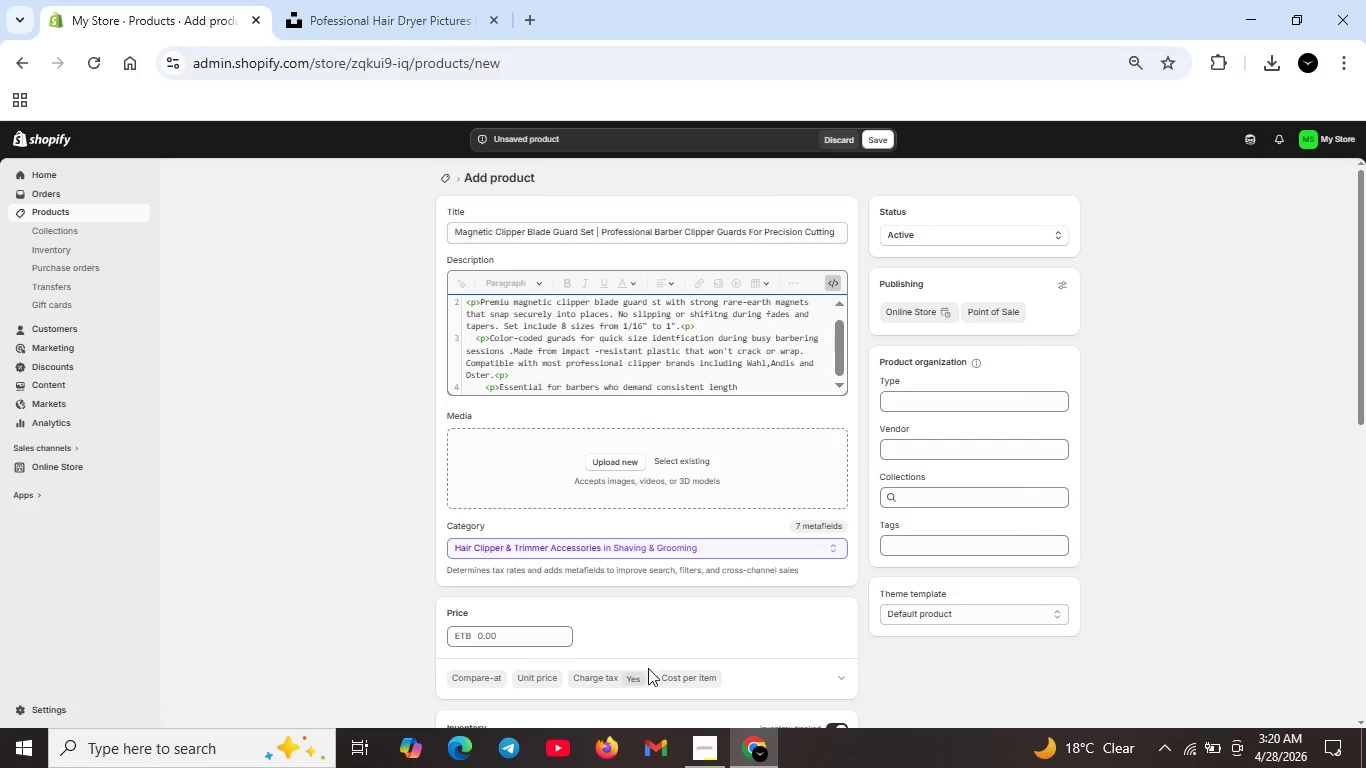 
type( control .Magnetic attachmet system eliminates wera)
key(Backspace)
key(Backspace)
key(Backspace)
type(ear and tear on clipper hinges.Includes strage cases for organis)
key(Backspace)
type(zation,)
key(Backspace)
type(.</p>)
 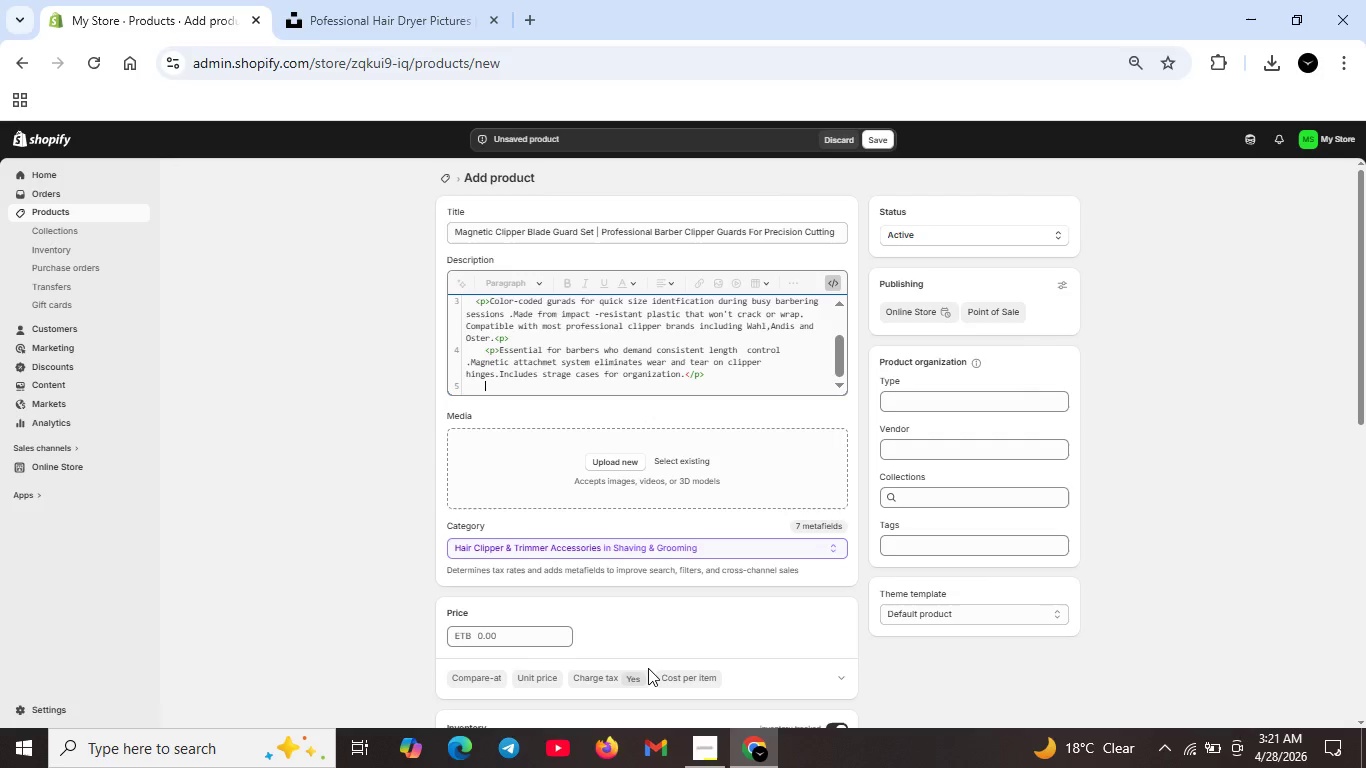 
 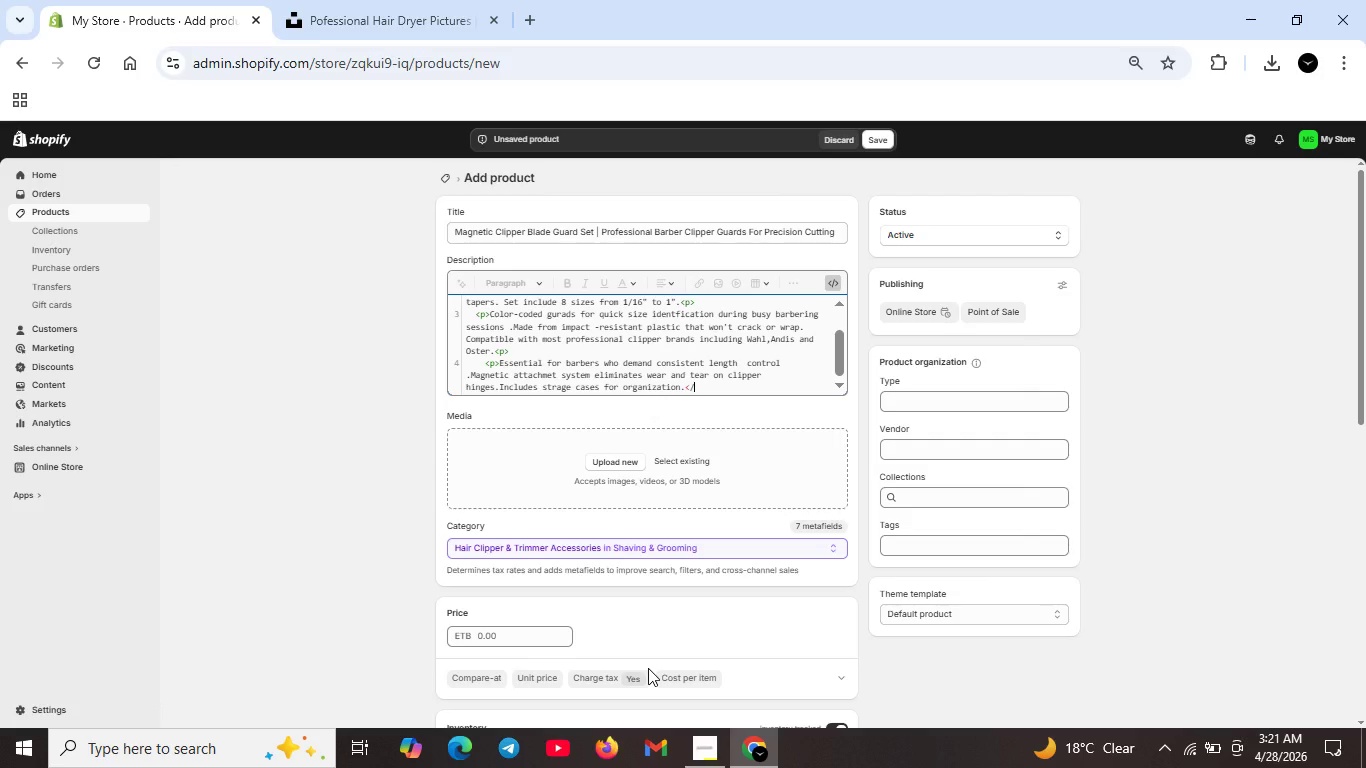 
key(Shift+Enter)
 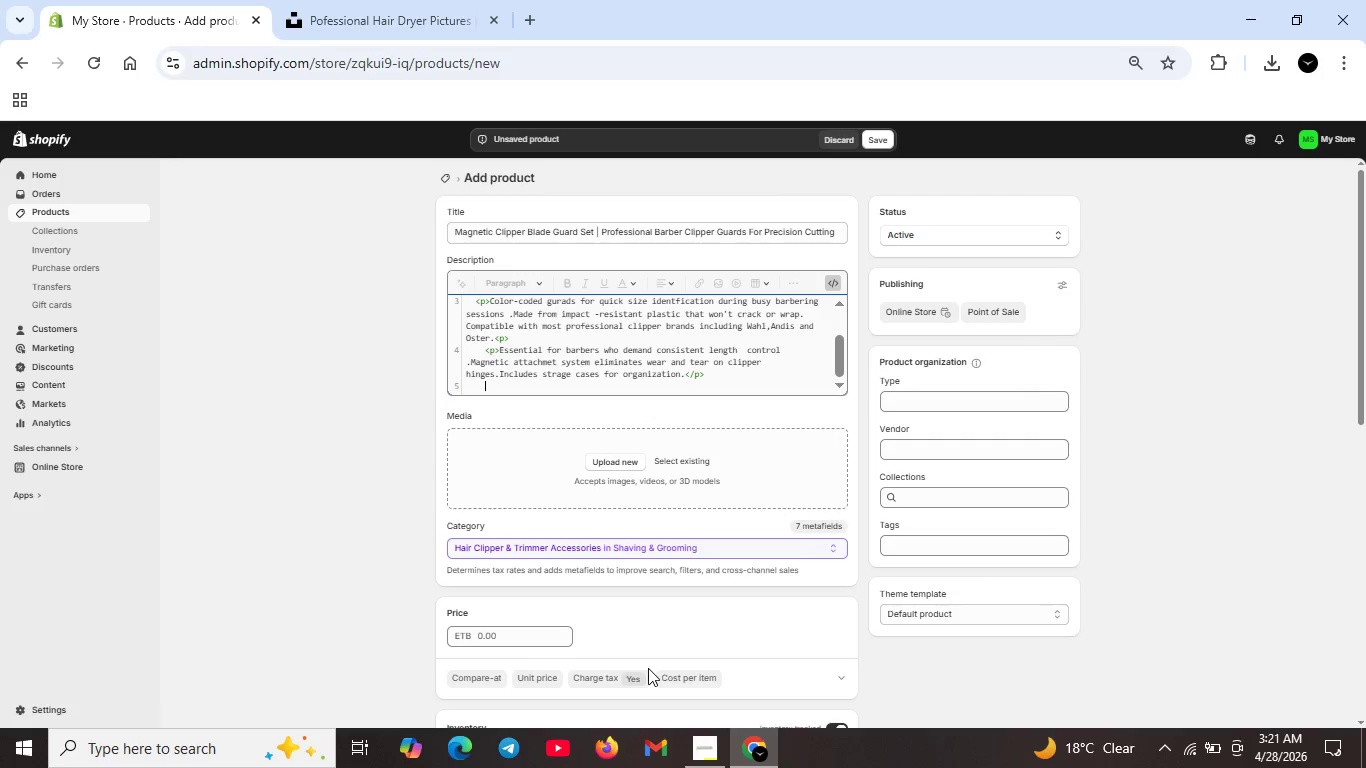 
type(<h3>What's Includes)
key(Backspace)
type(d</h3><ul>)
 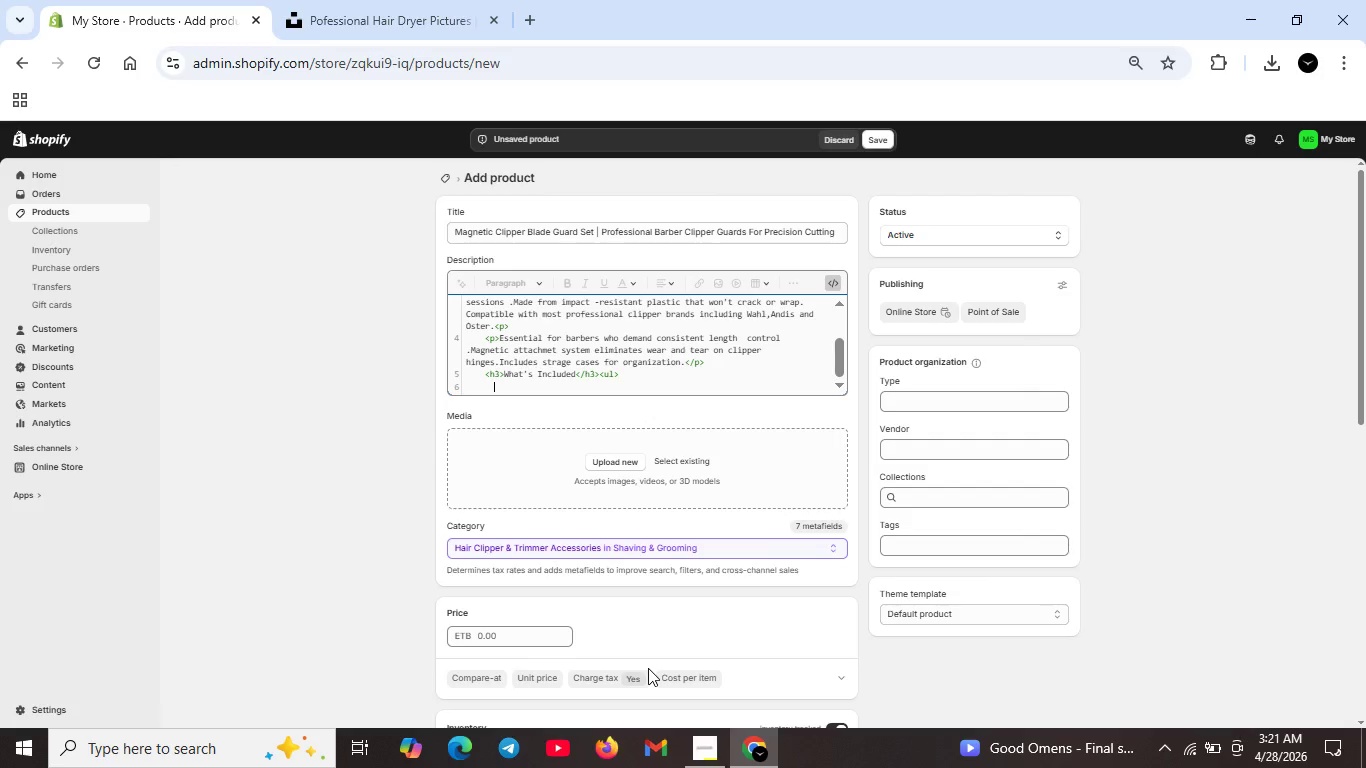 
 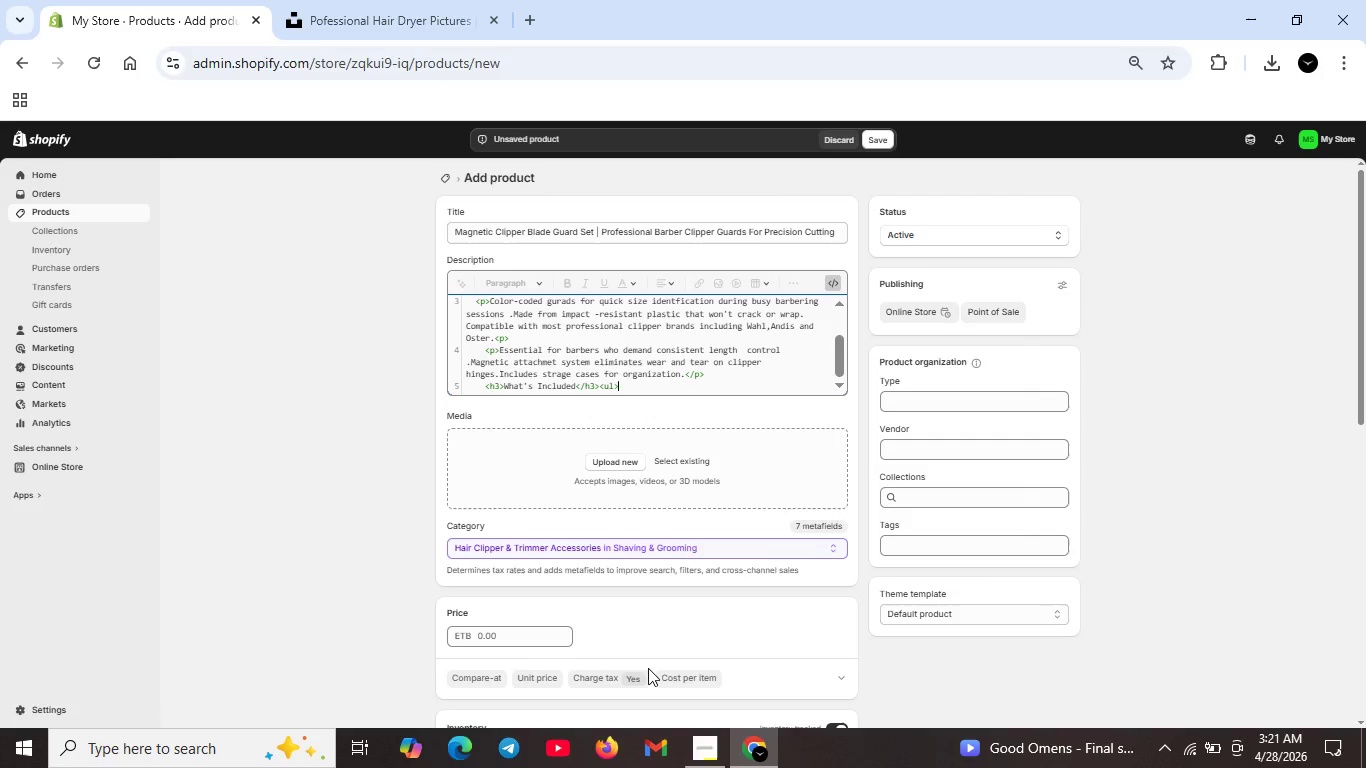 
key(Shift+Enter)
 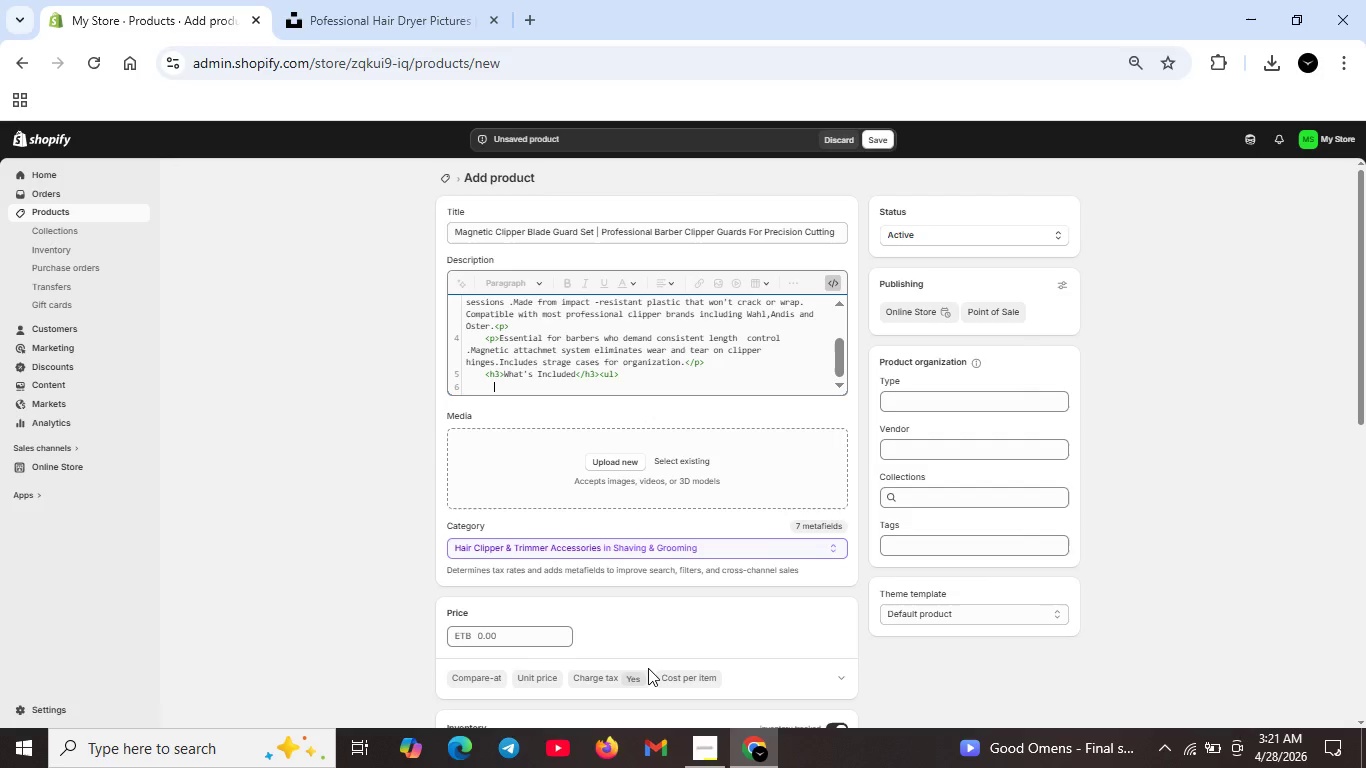 
key(Shift+Comma)
 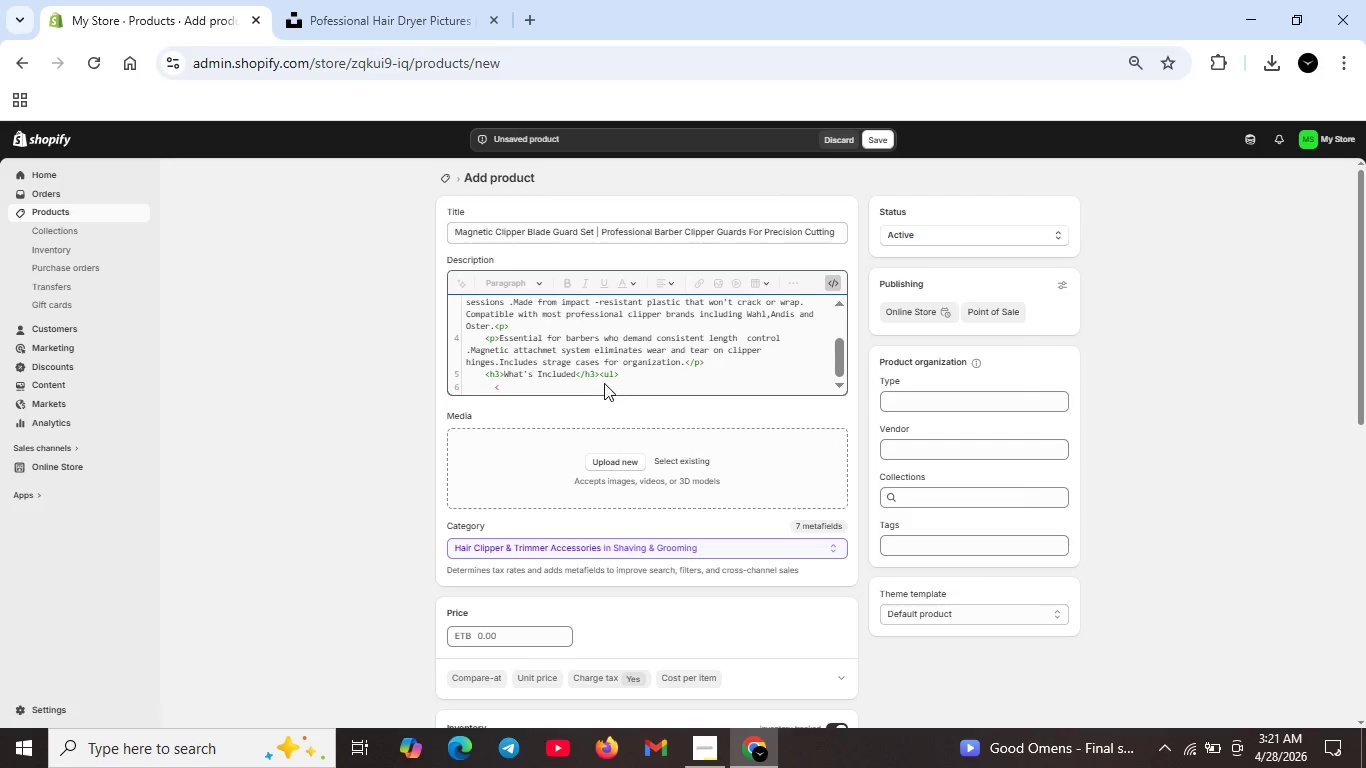 
left_click([601, 375])
 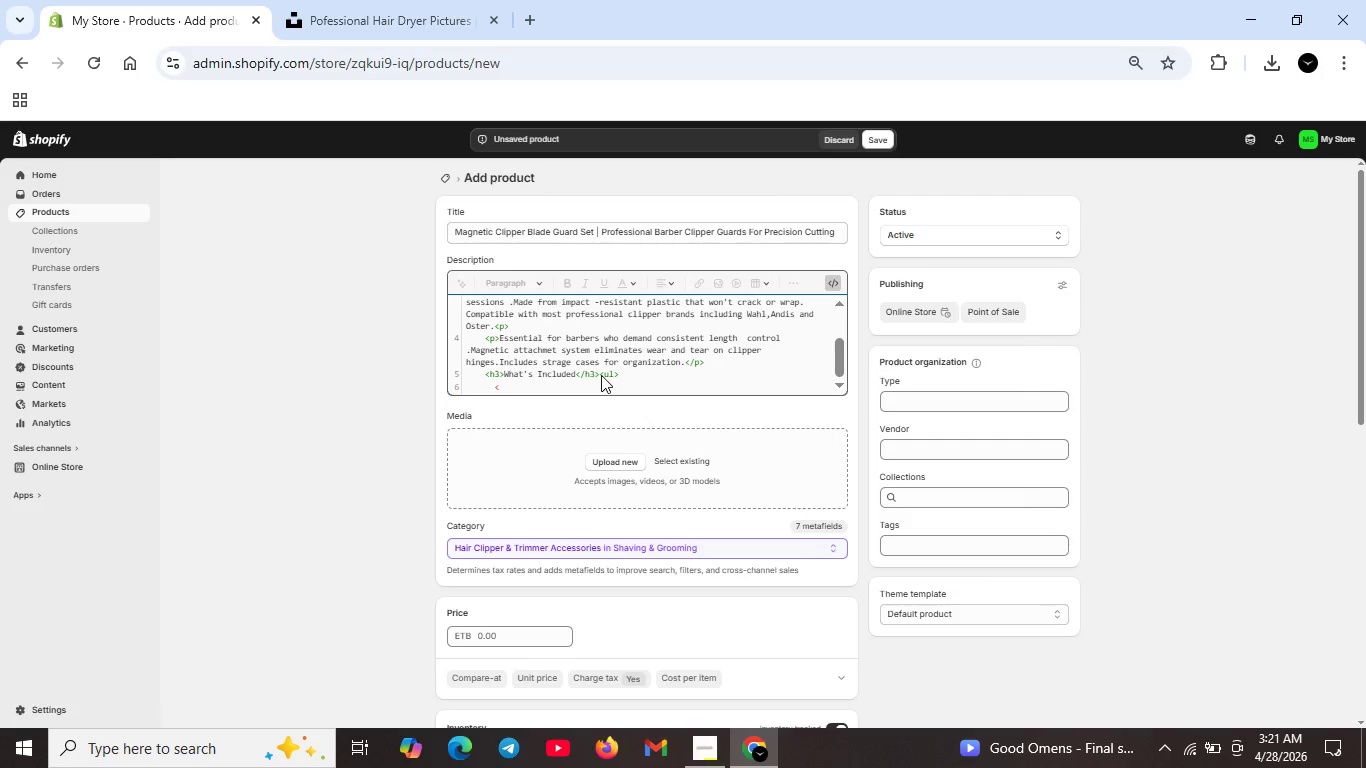 
key(Shift+ShiftRight)
 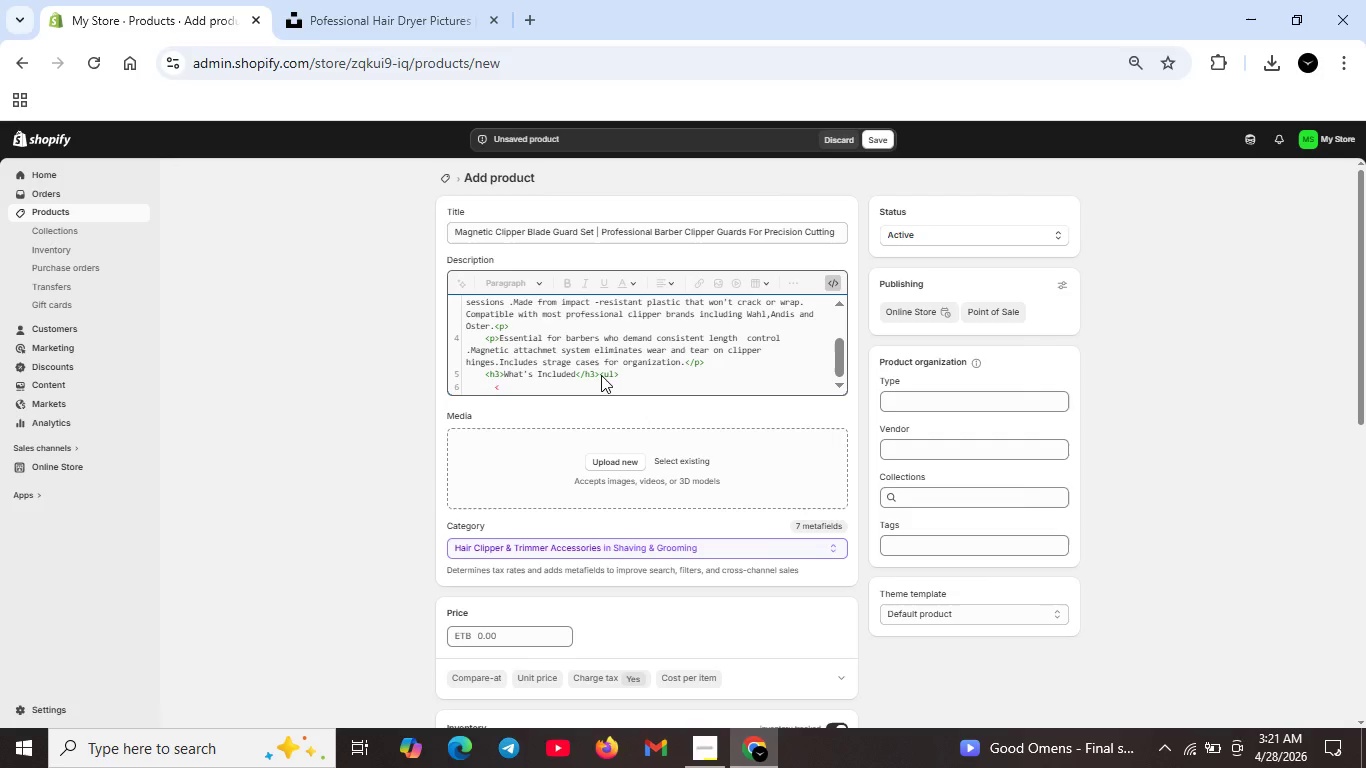 
key(Shift+Enter)
 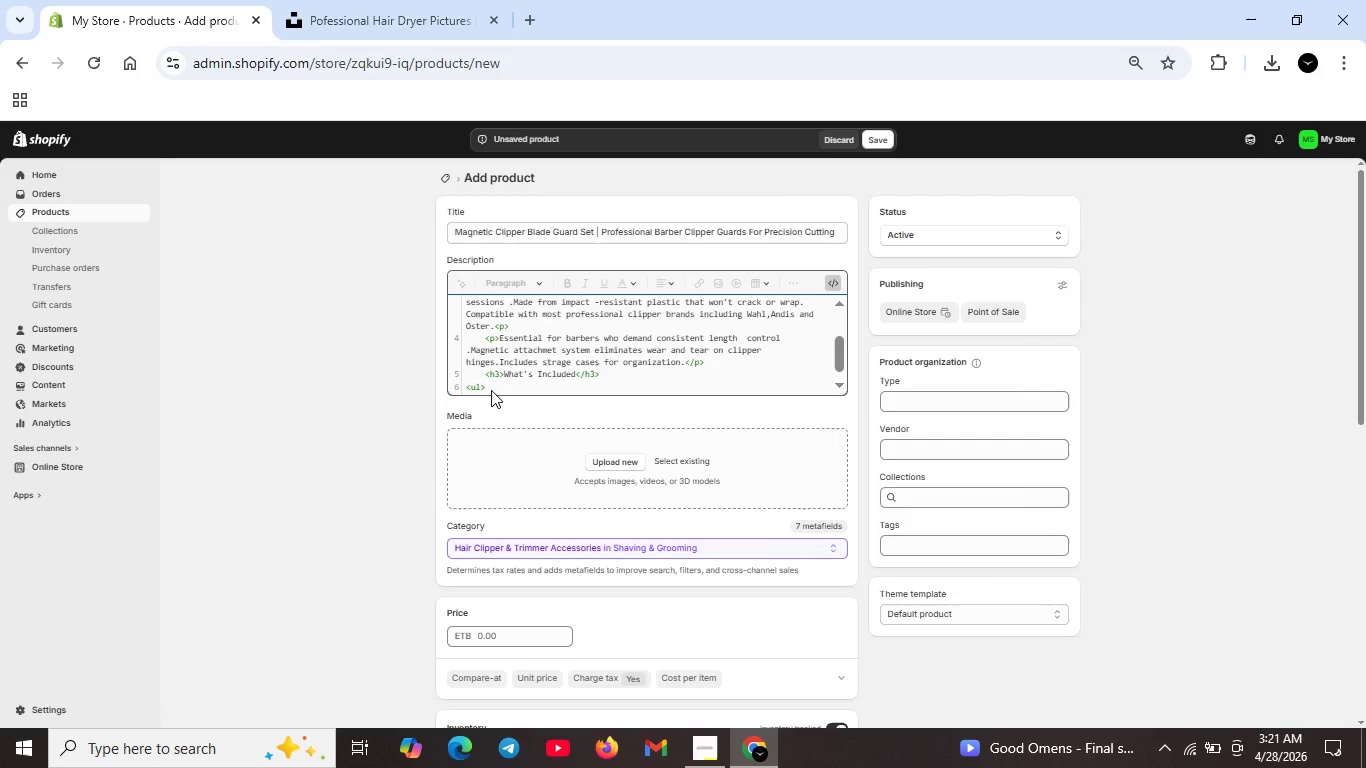 
left_click([491, 390])
 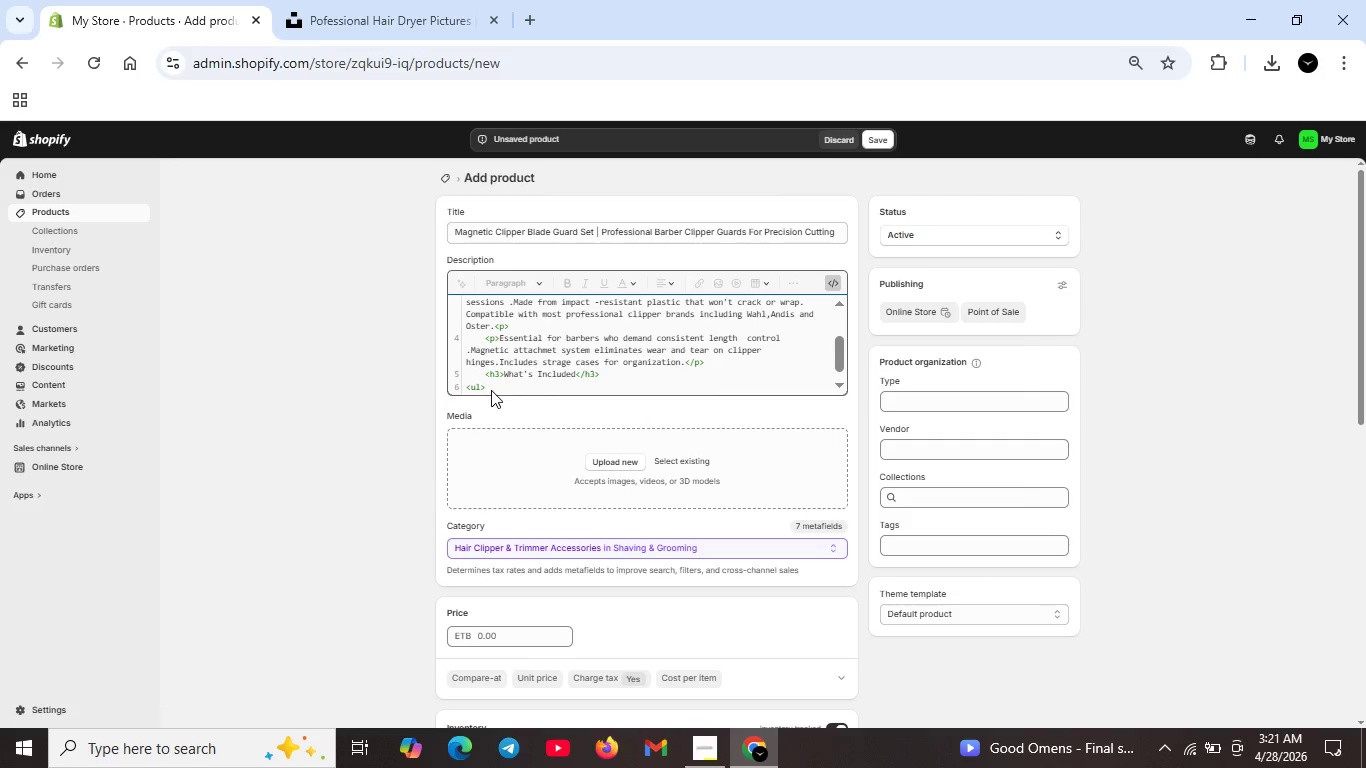 
key(Shift+ShiftRight)
 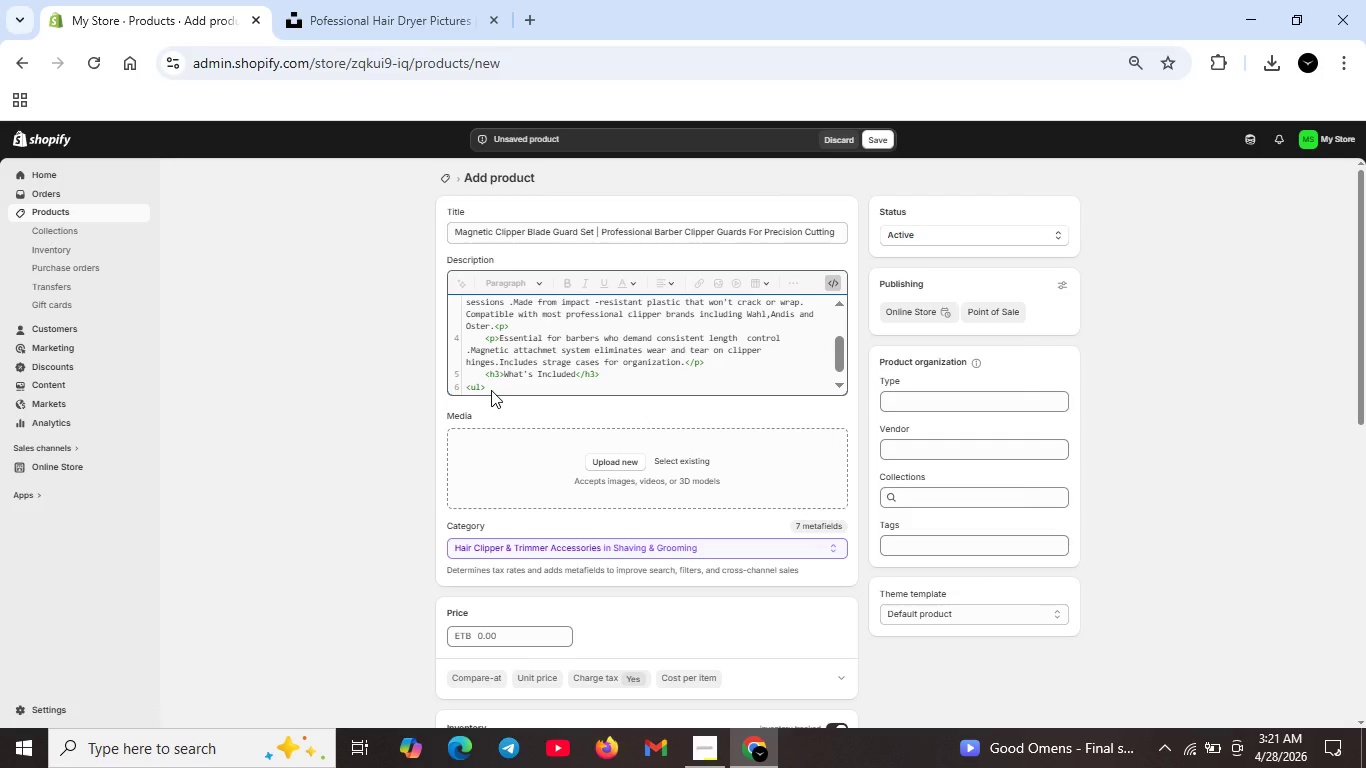 
key(Shift+Enter)
 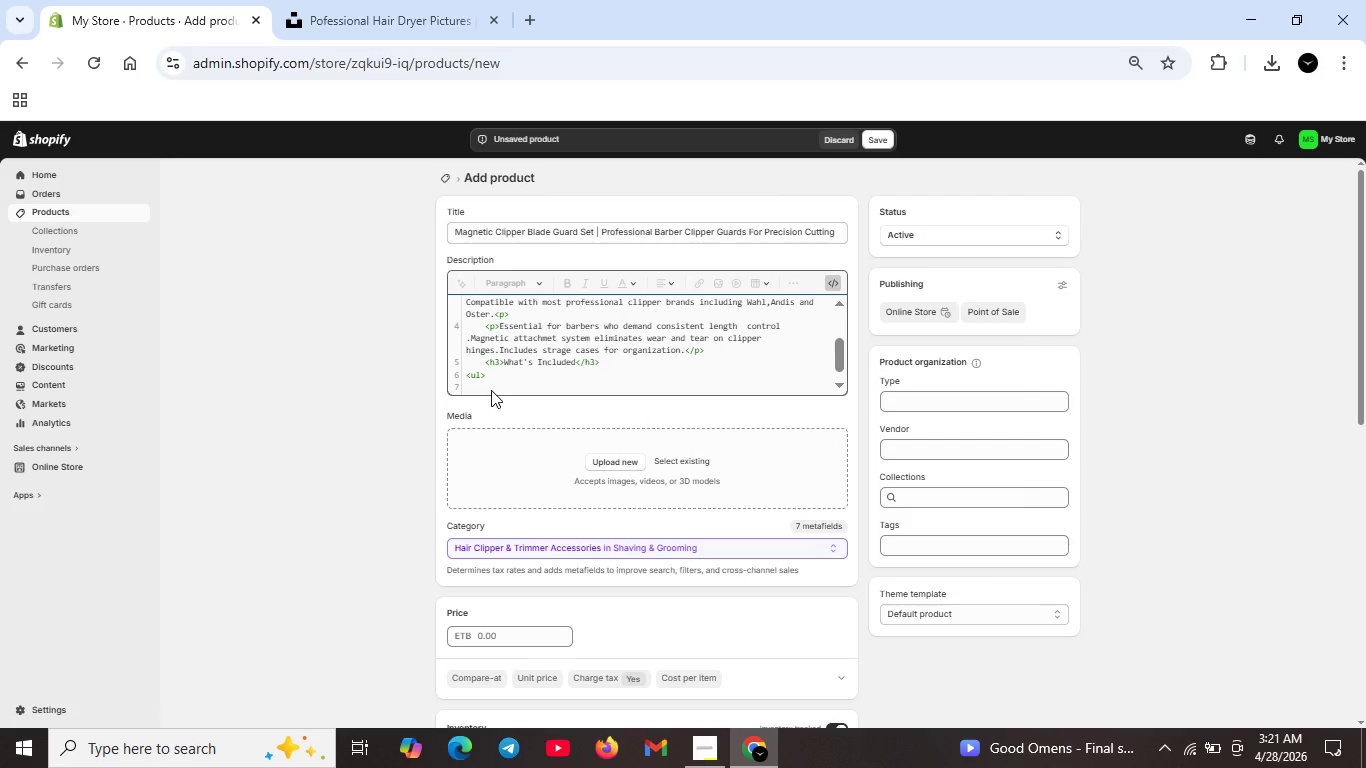 
type(<li>)
 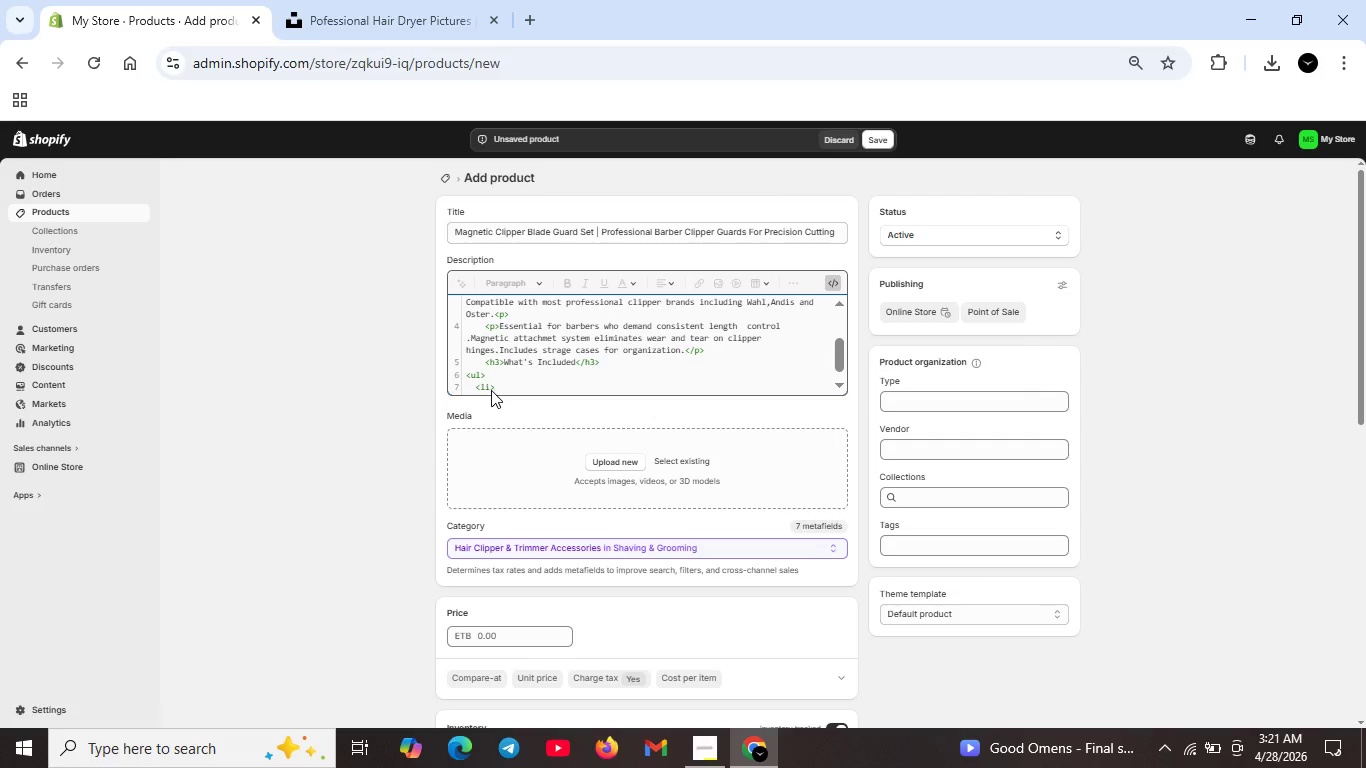 
type(8 magnetic blade gards(1/16",1/8",3/8",1.)
key(Backspace)
type(/2",5/8",3/4",1")</li>)
 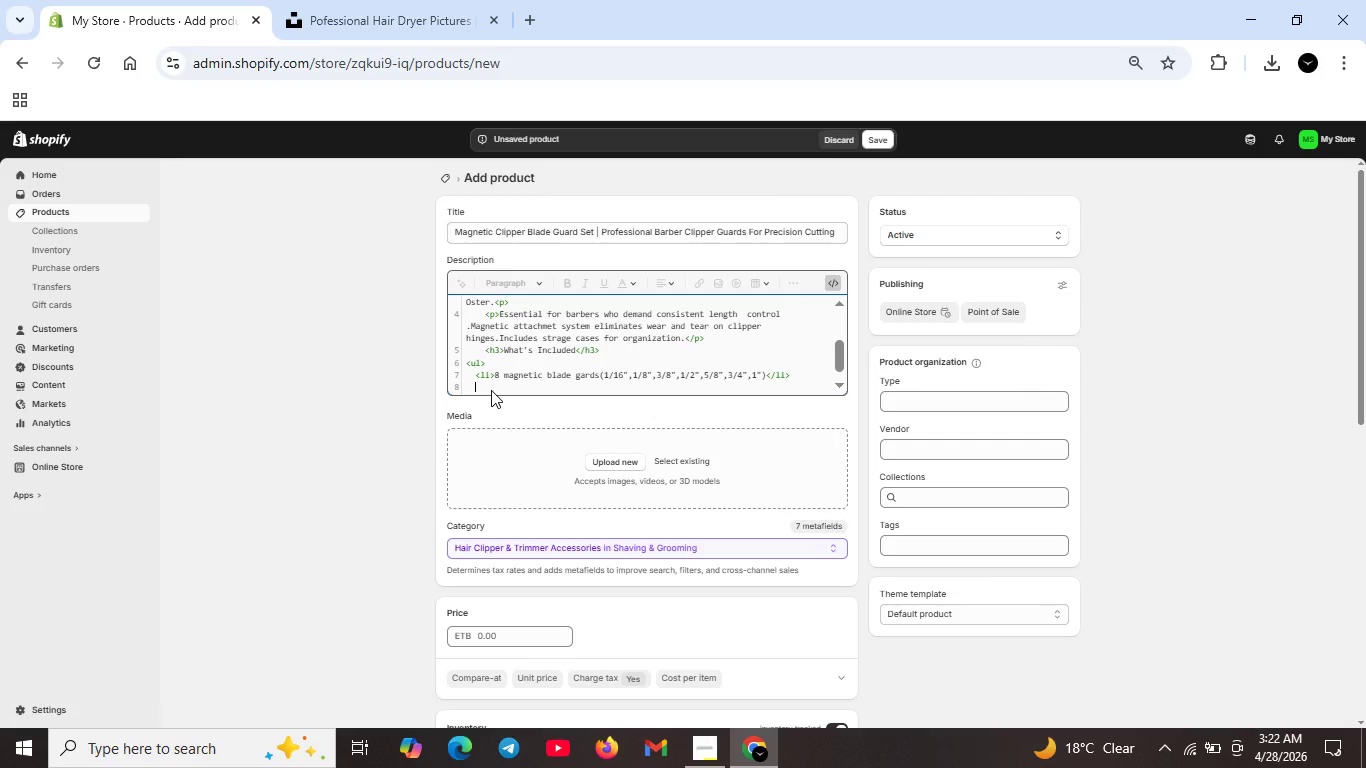 
 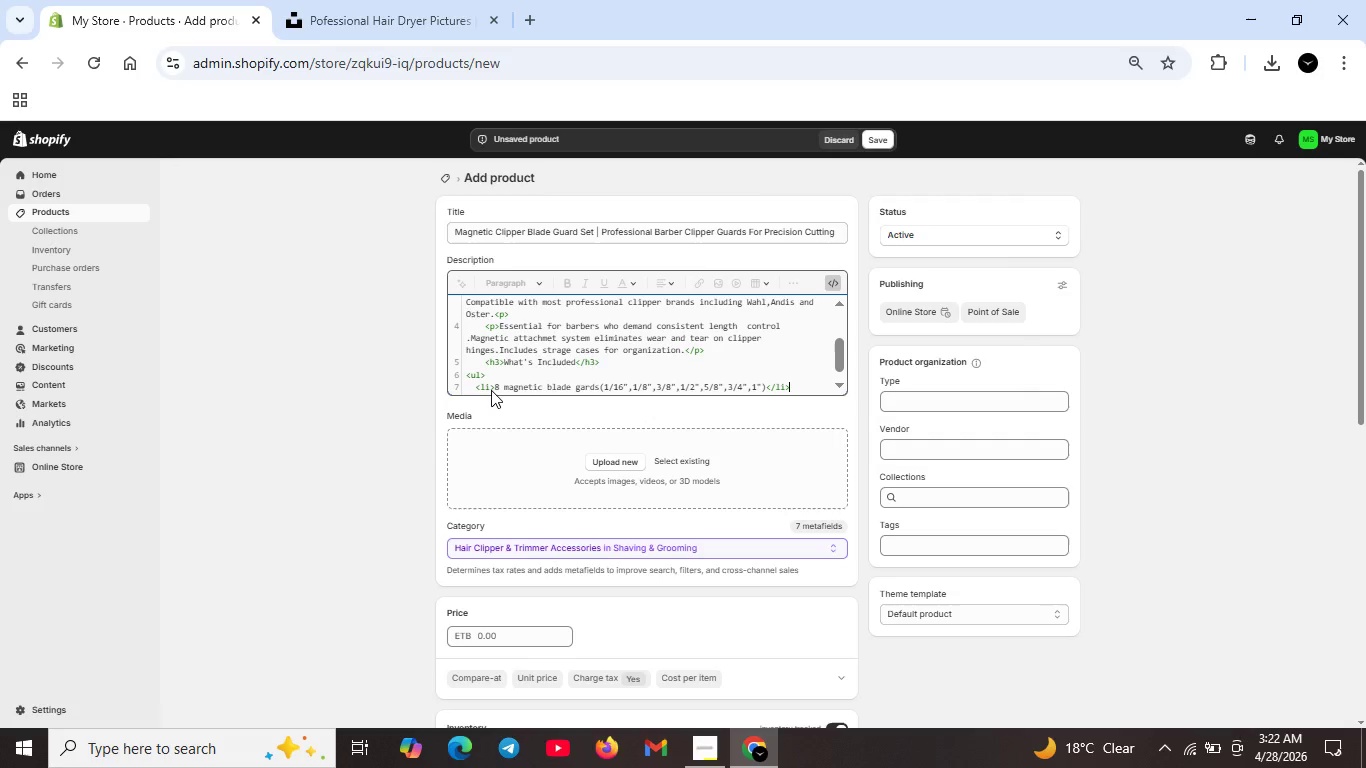 
key(Shift+Enter)
 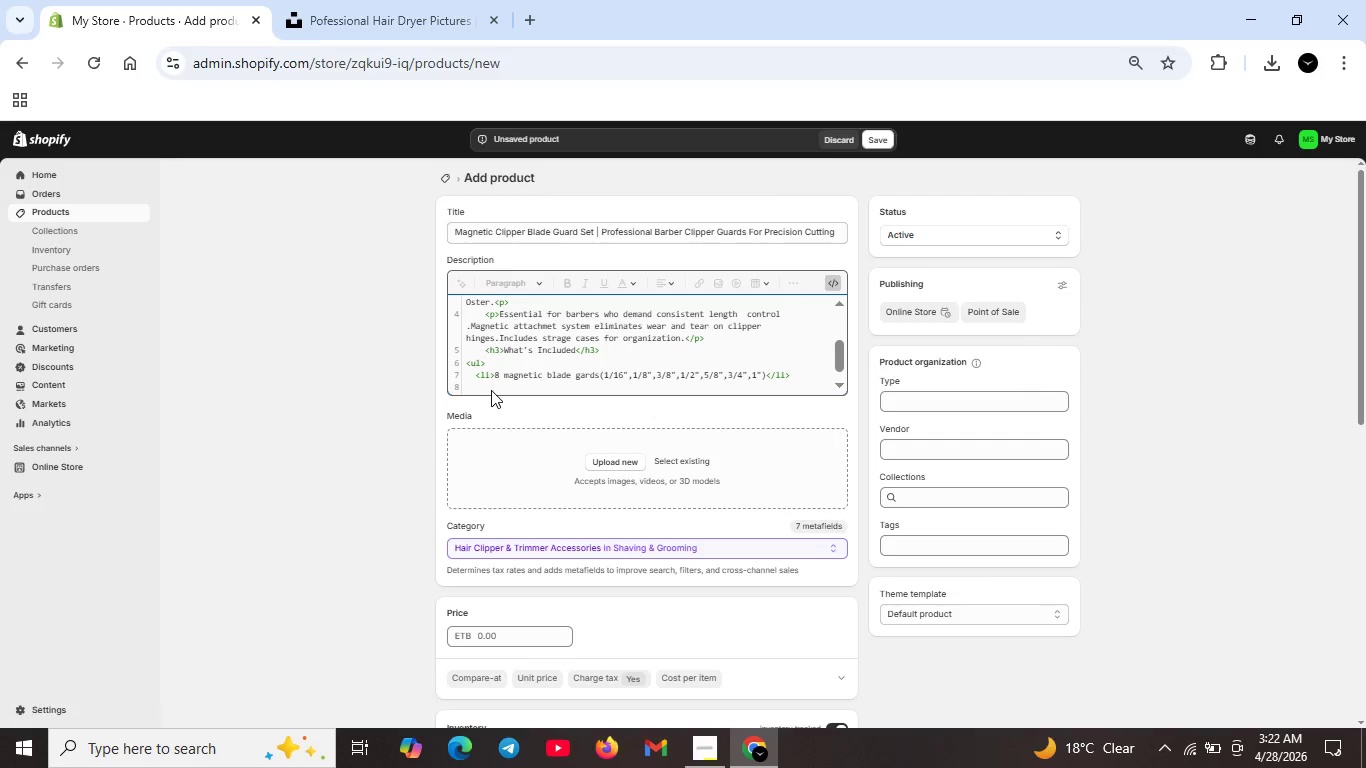 
type(<li>Ckeaning brush<li>)
 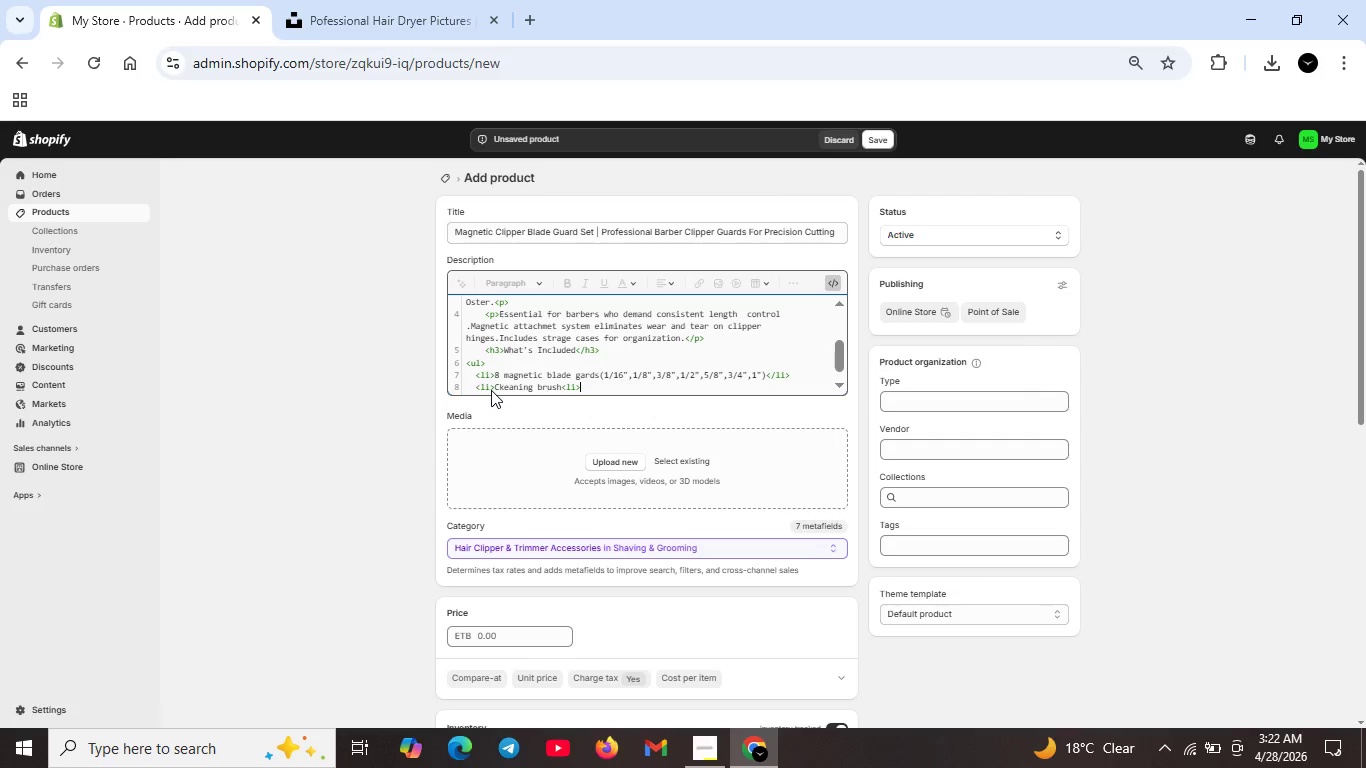 
key(ArrowLeft)
 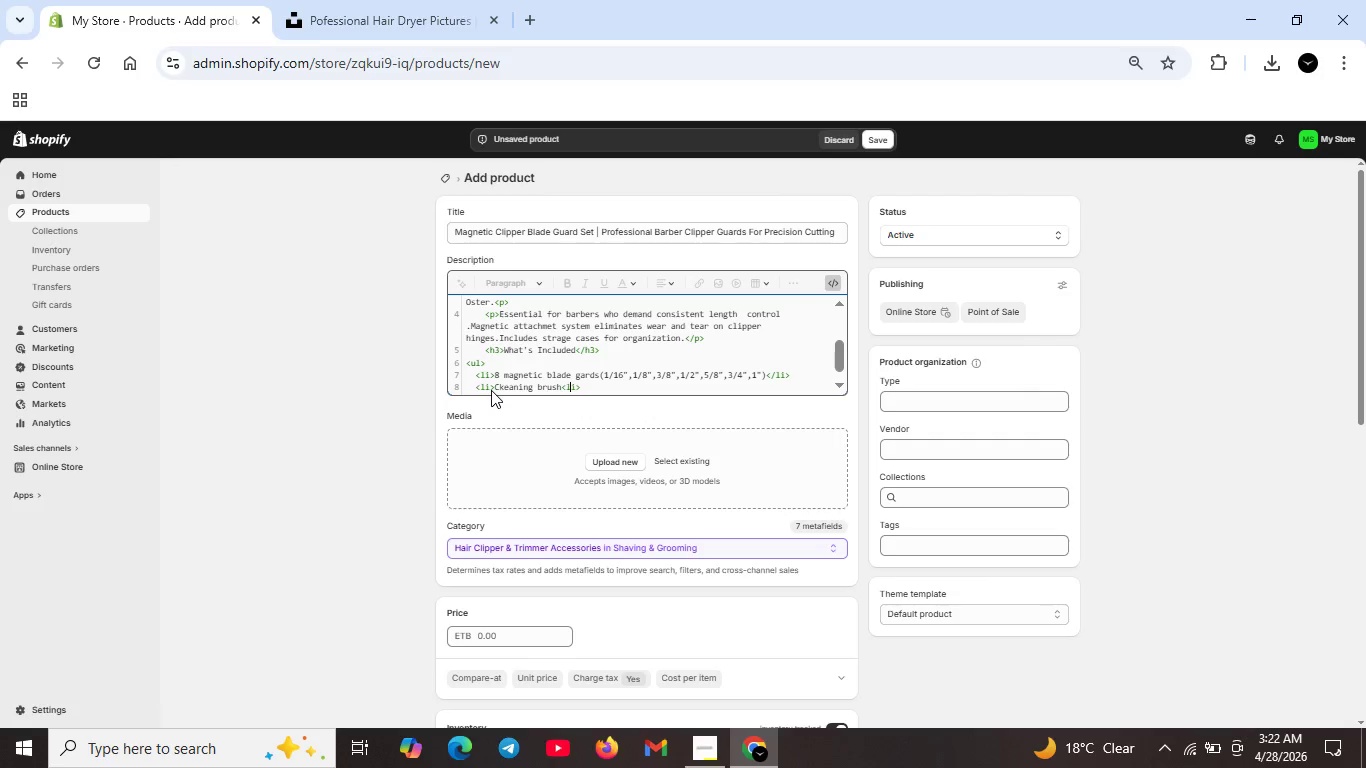 
key(ArrowLeft)
 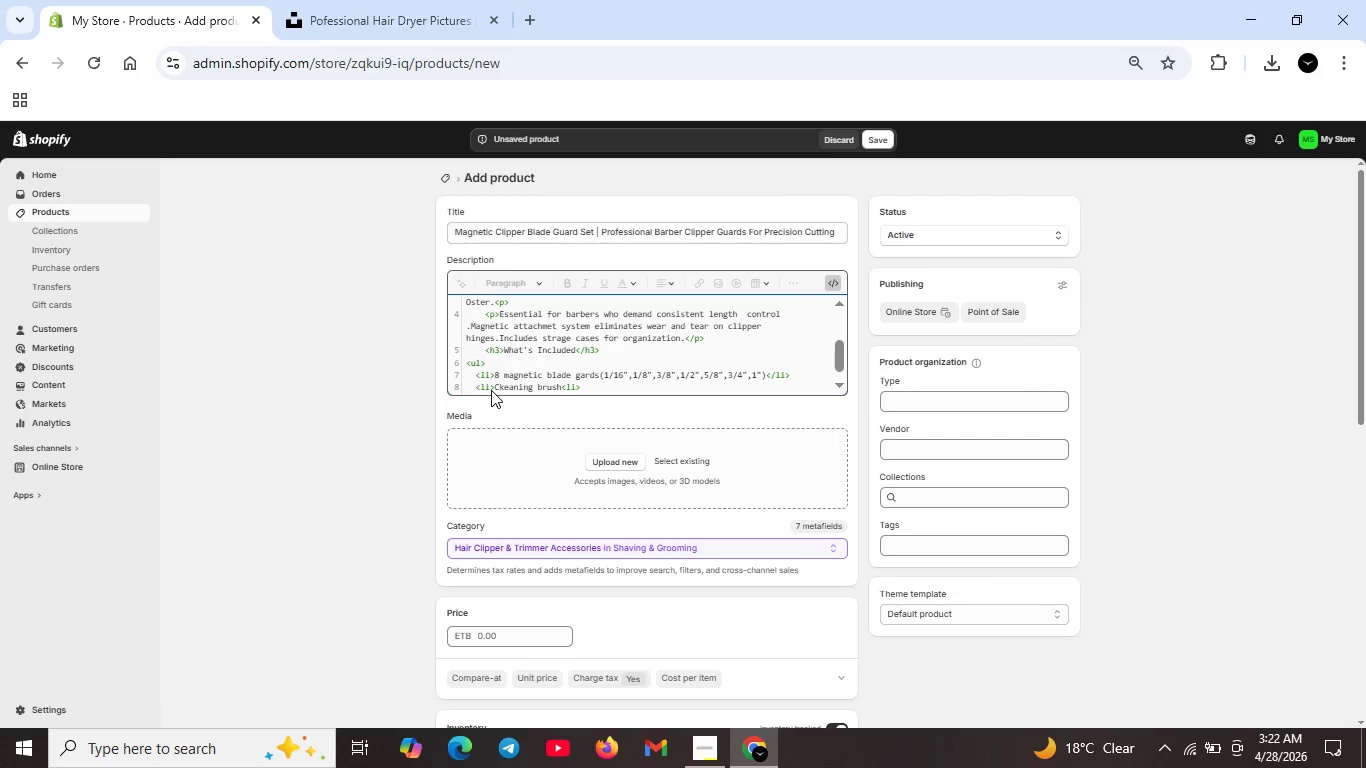 
key(ArrowLeft)
 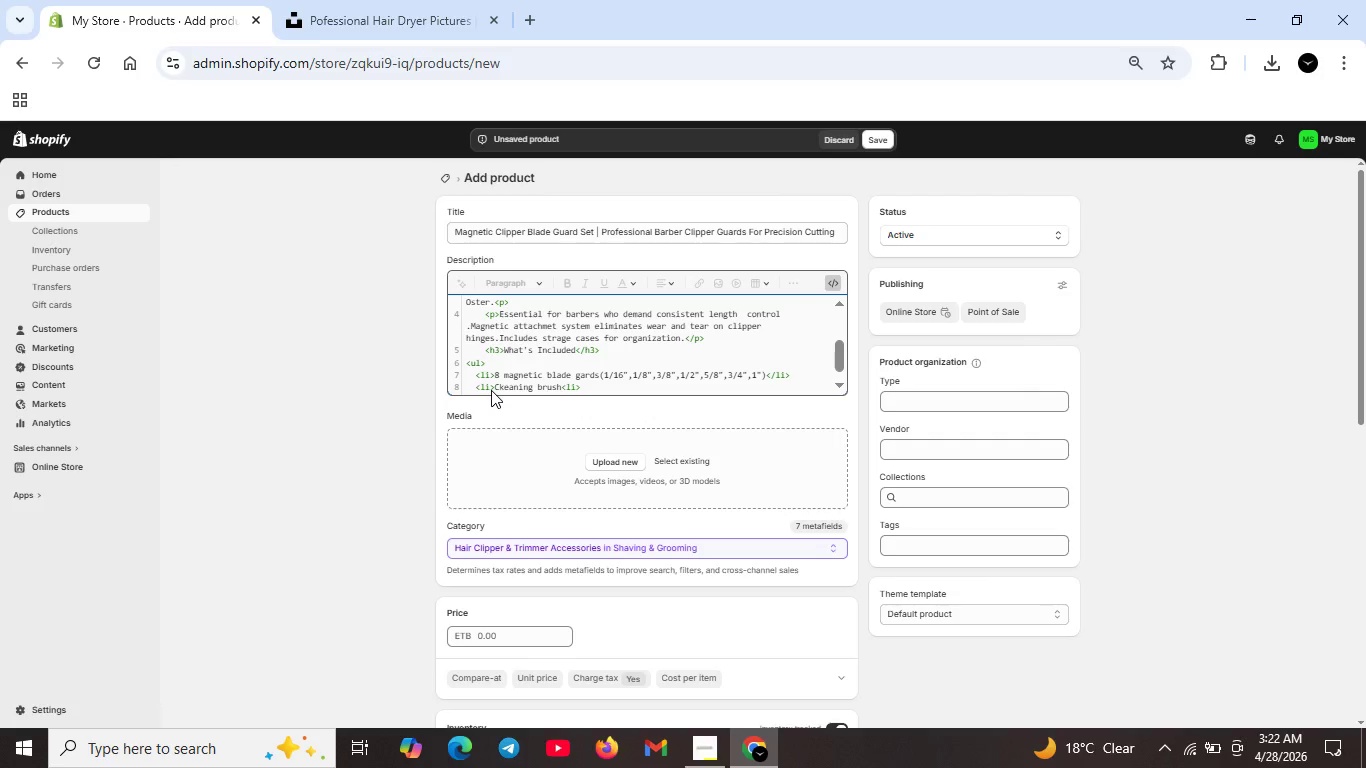 
key(Slash)
 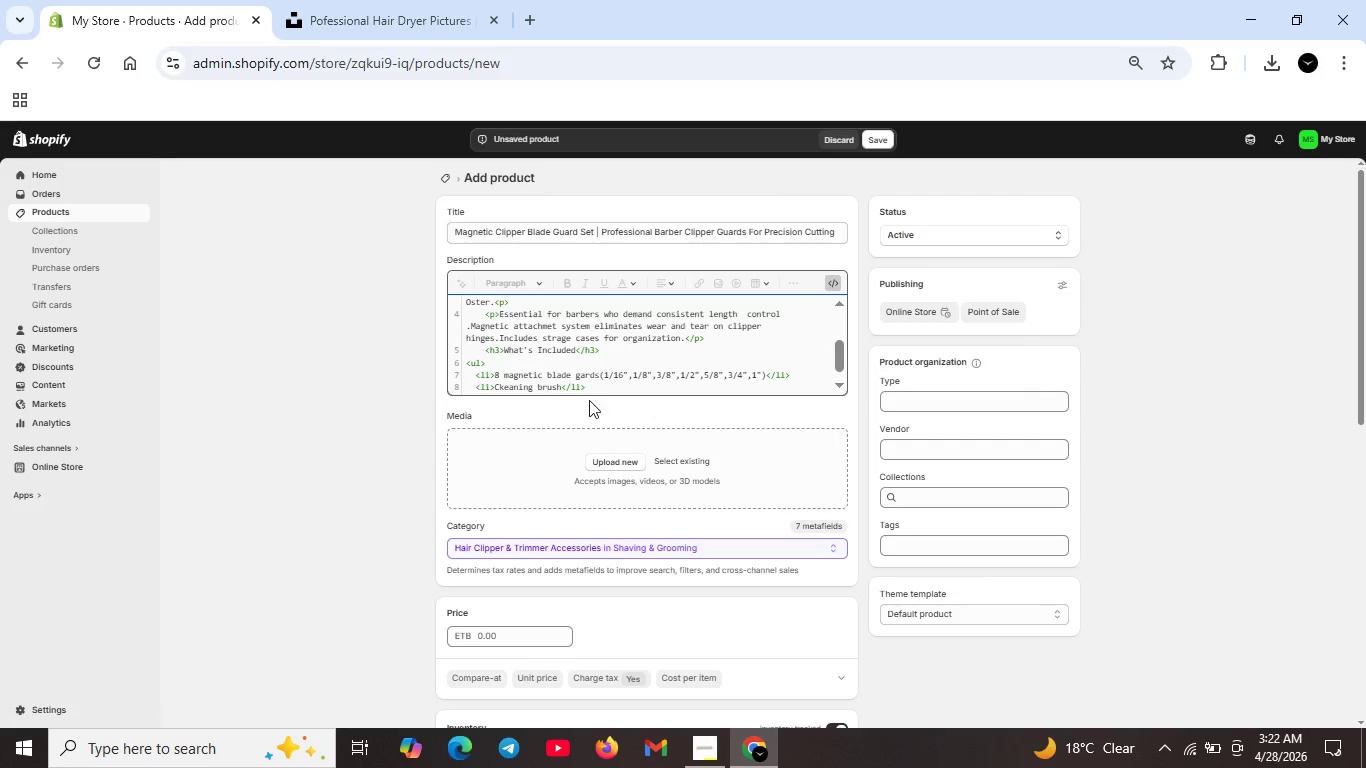 
left_click([586, 390])
 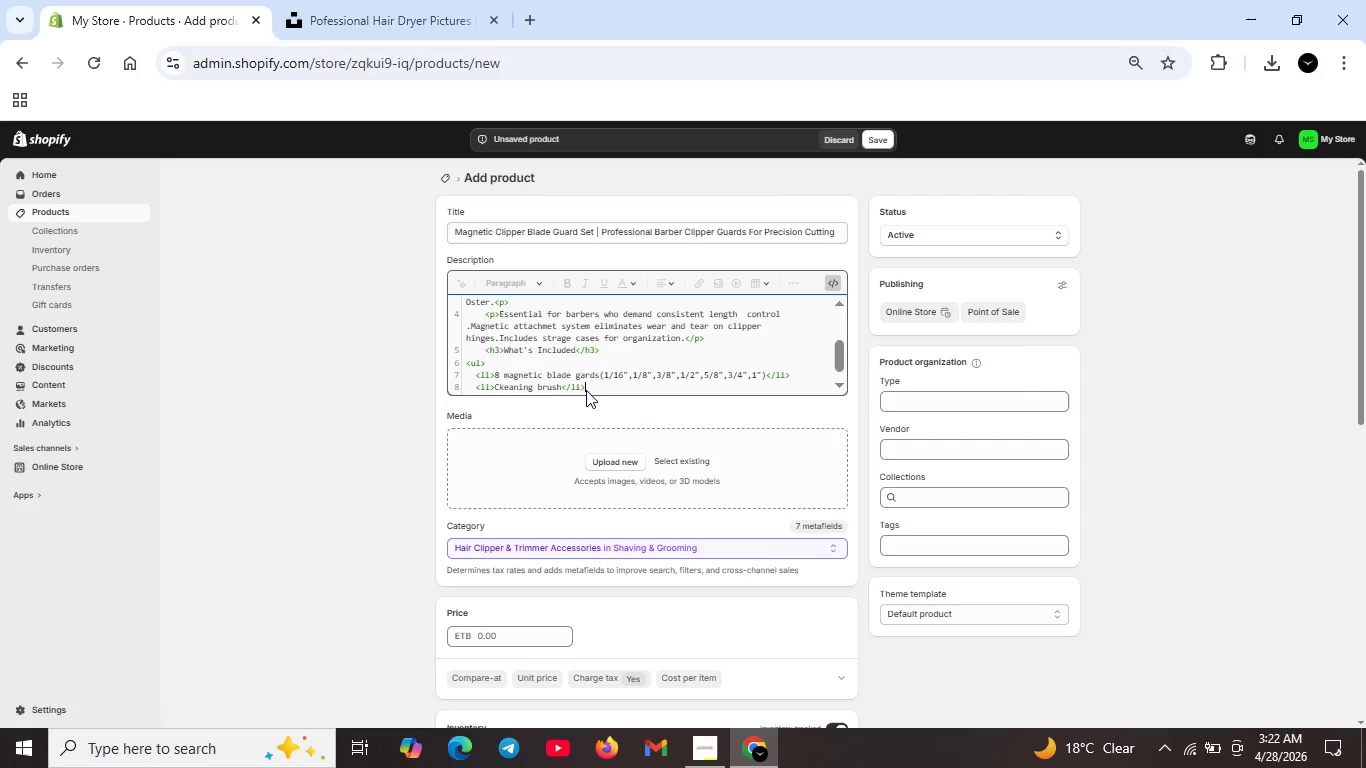 
key(Shift+ShiftRight)
 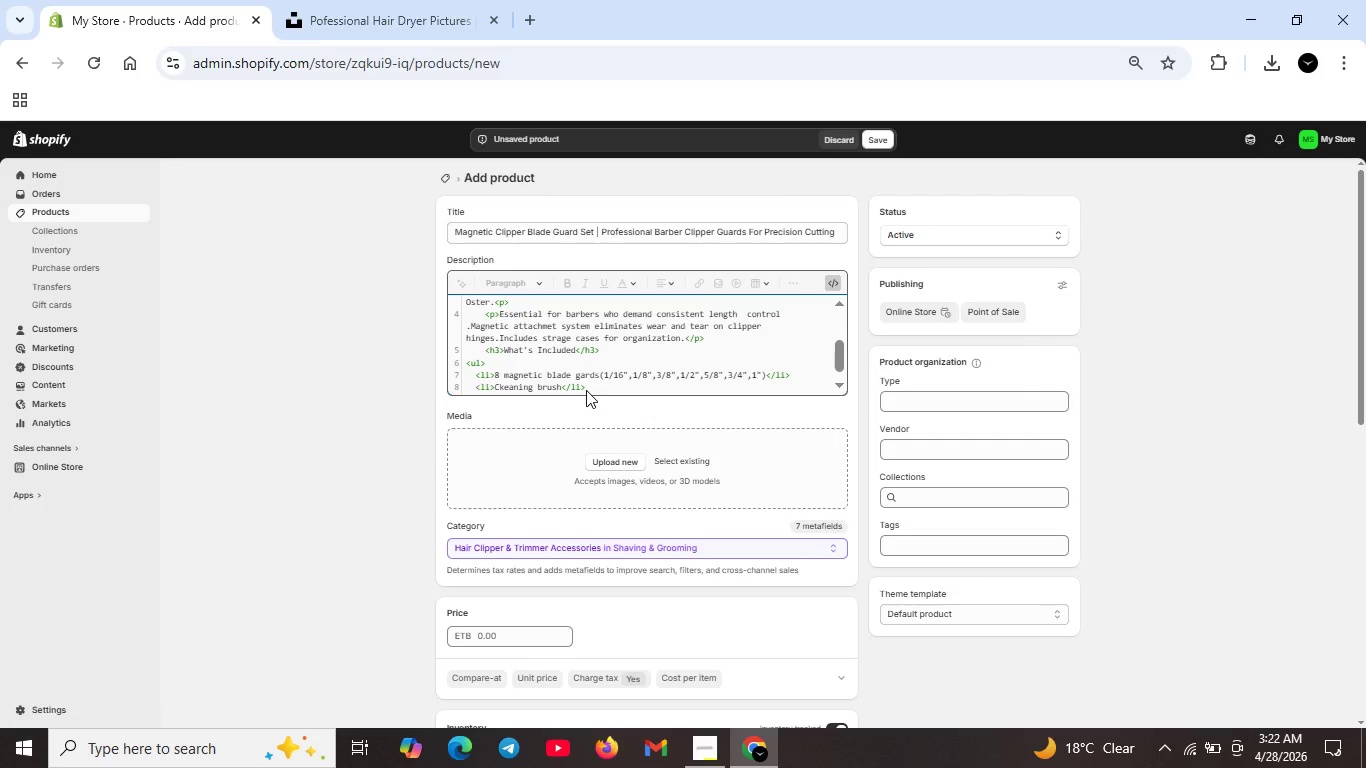 
key(Shift+Enter)
 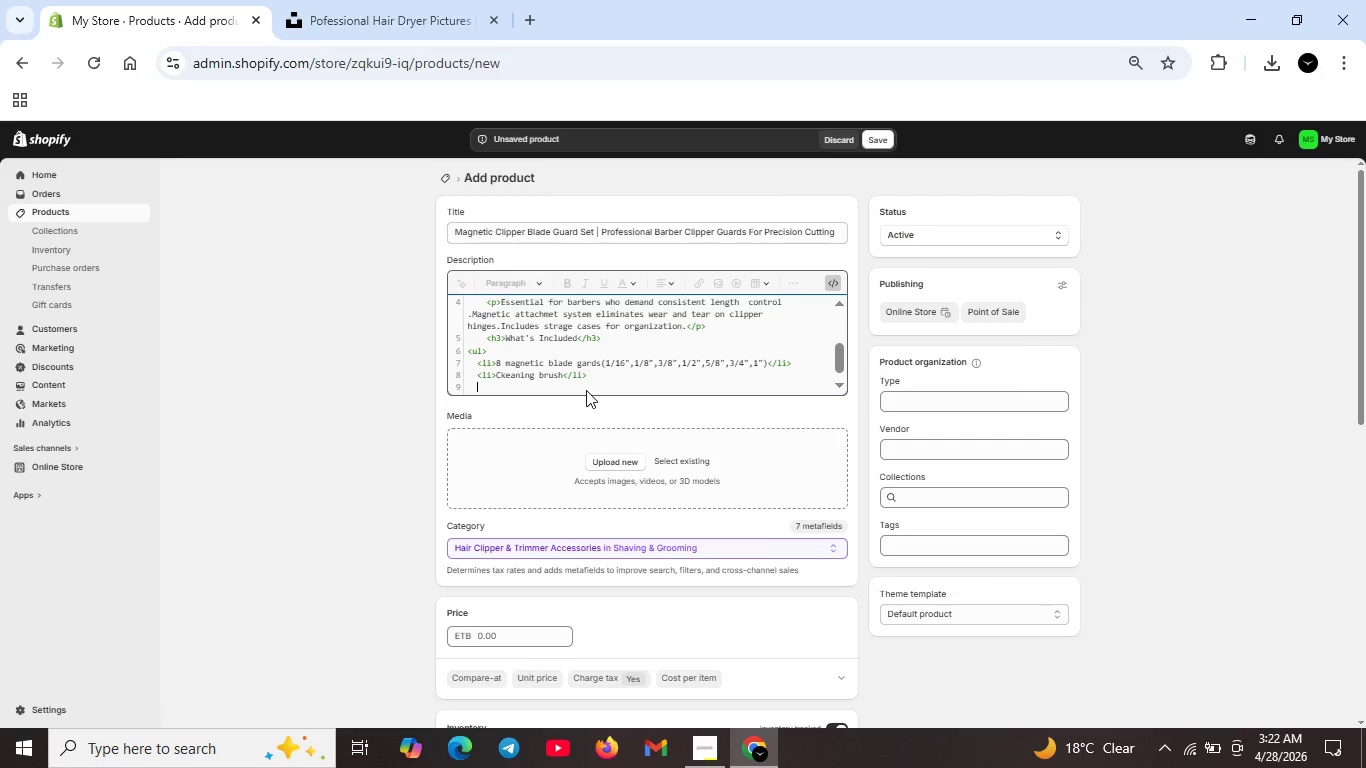 
type(</ul>)
 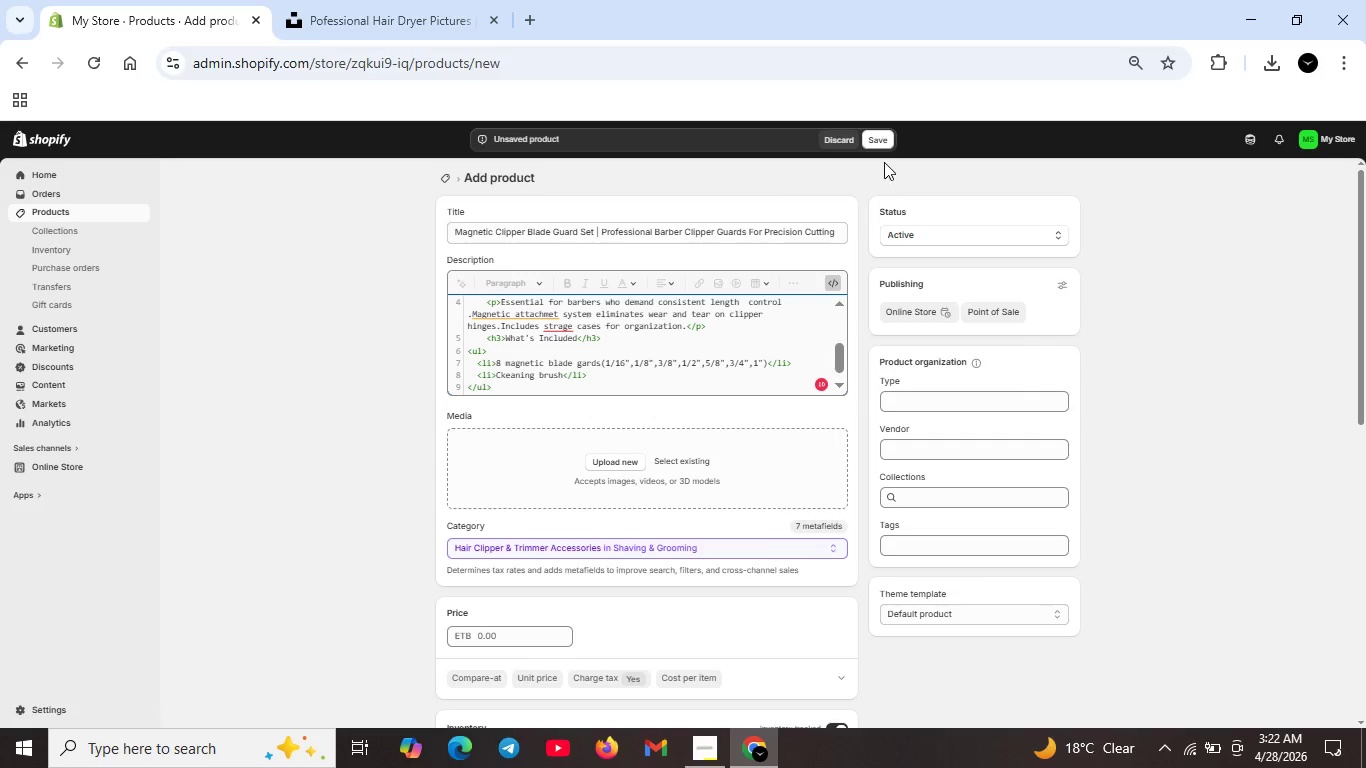 
left_click([883, 143])
 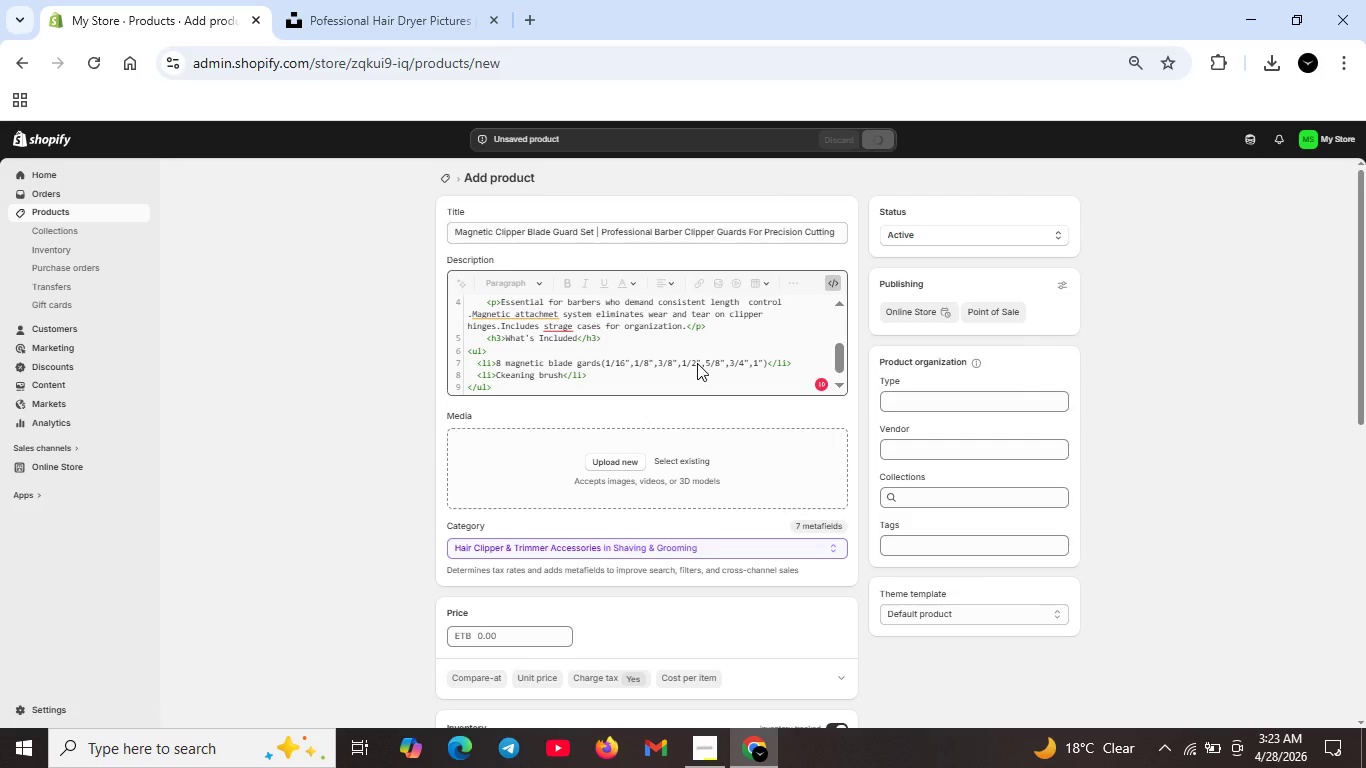 
wait(6.62)
 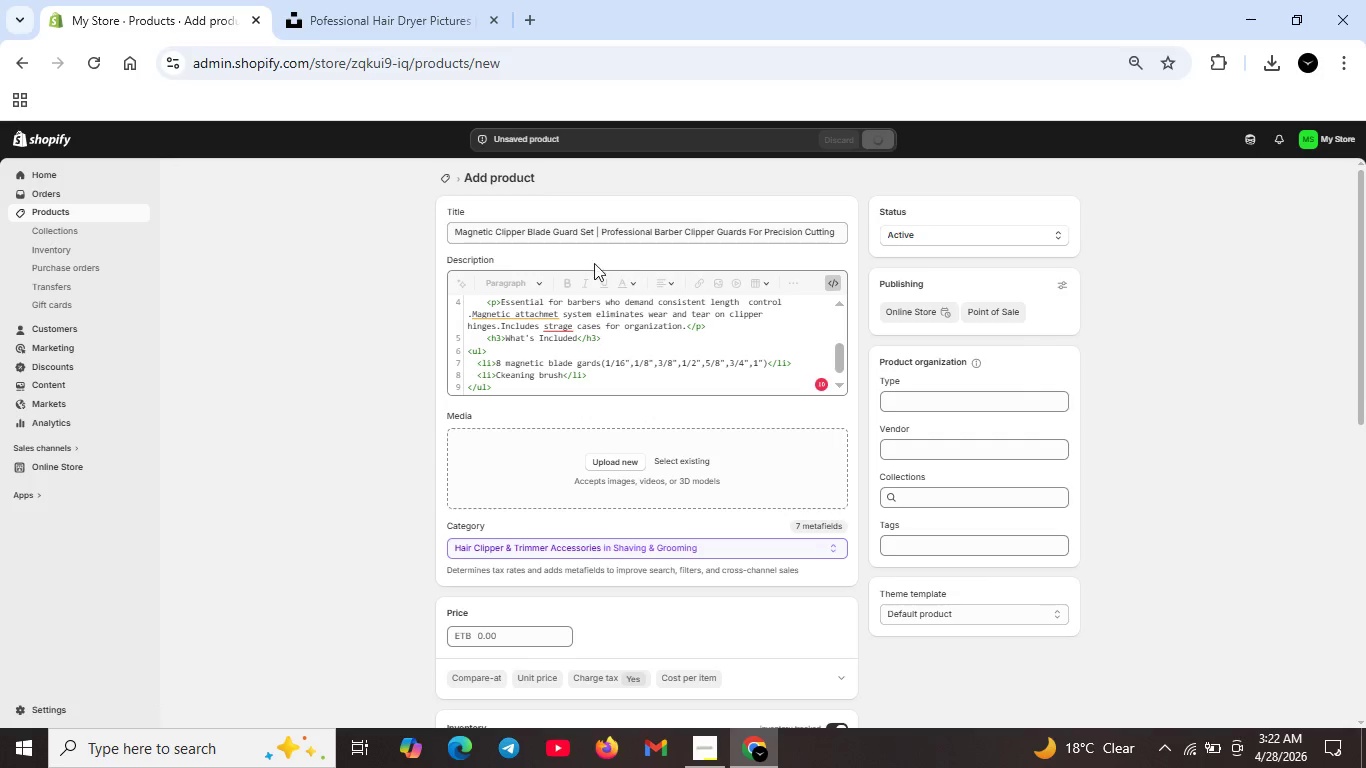 
scroll: coordinate [697, 363], scroll_direction: up, amount: 7.0
 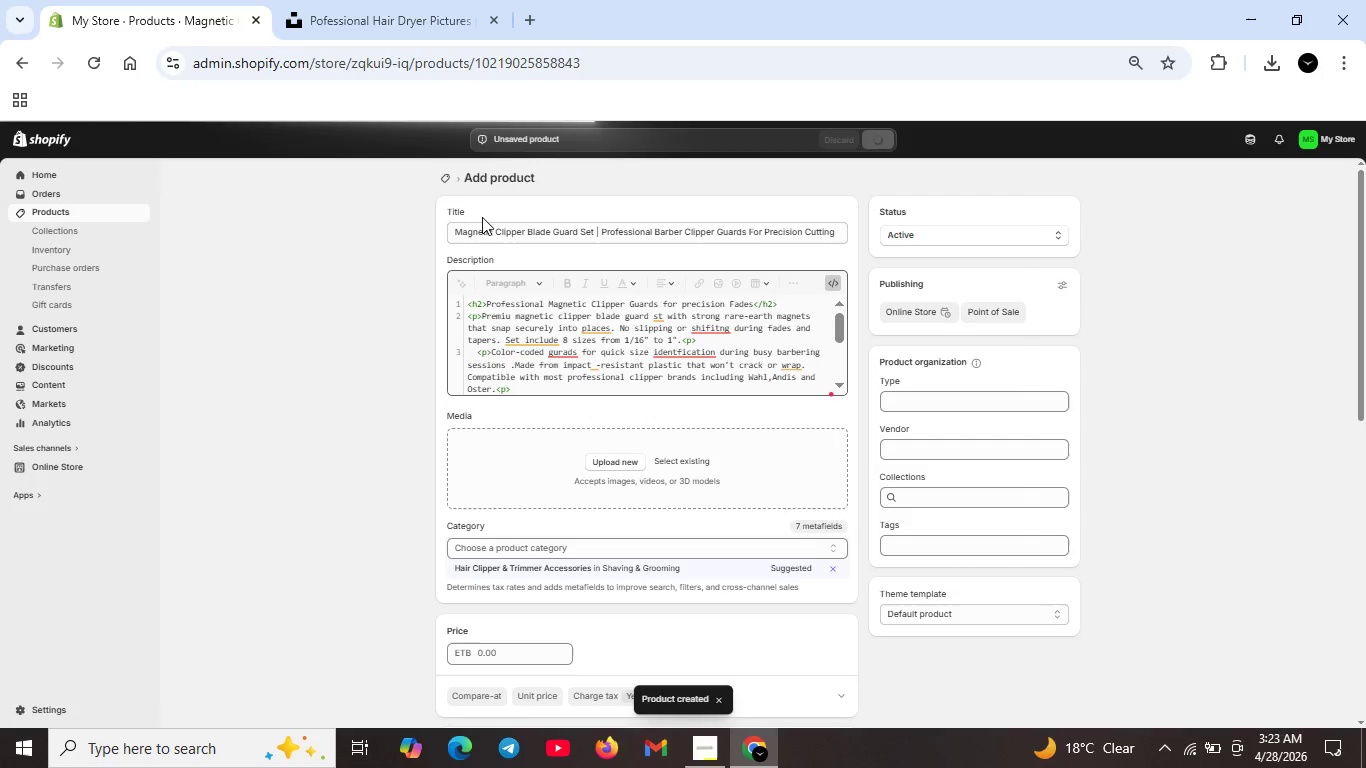 
mouse_move([444, 208])
 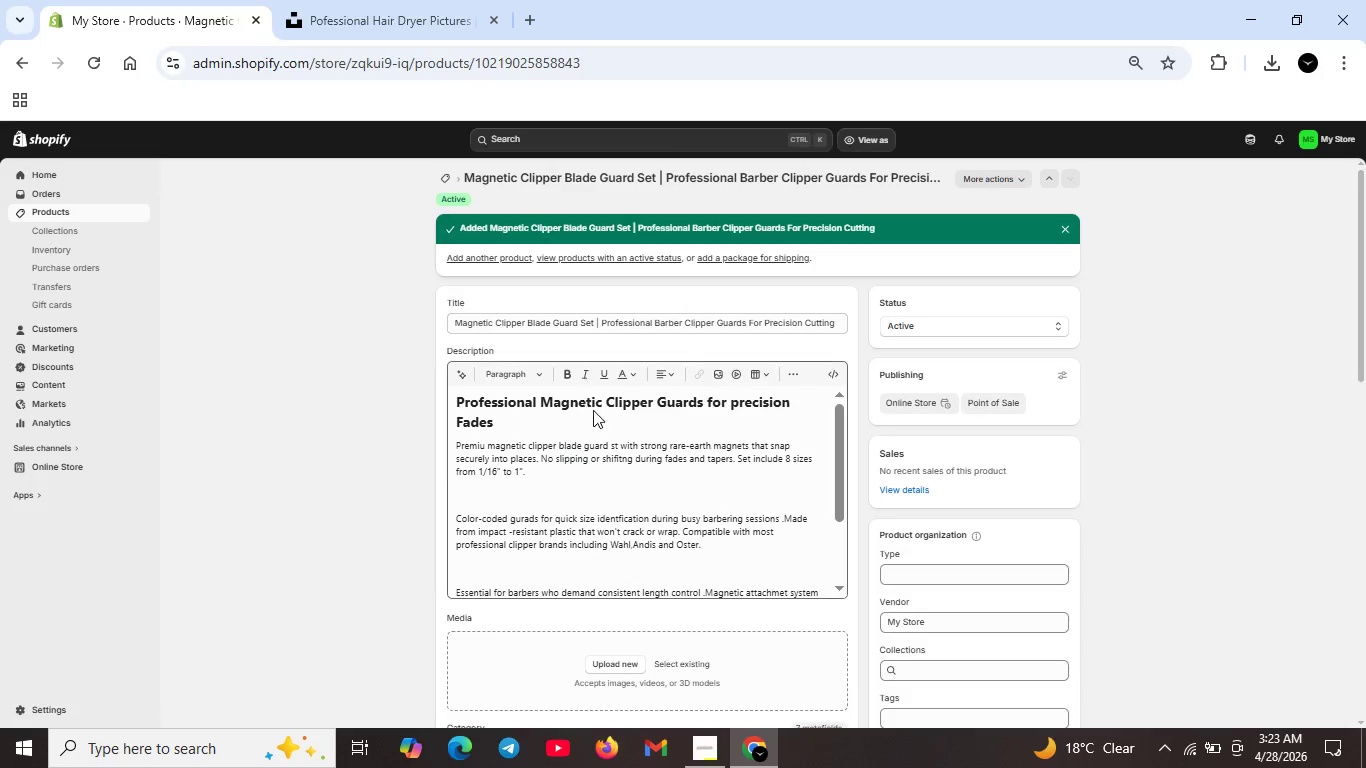 
scroll: coordinate [703, 457], scroll_direction: down, amount: 6.0
 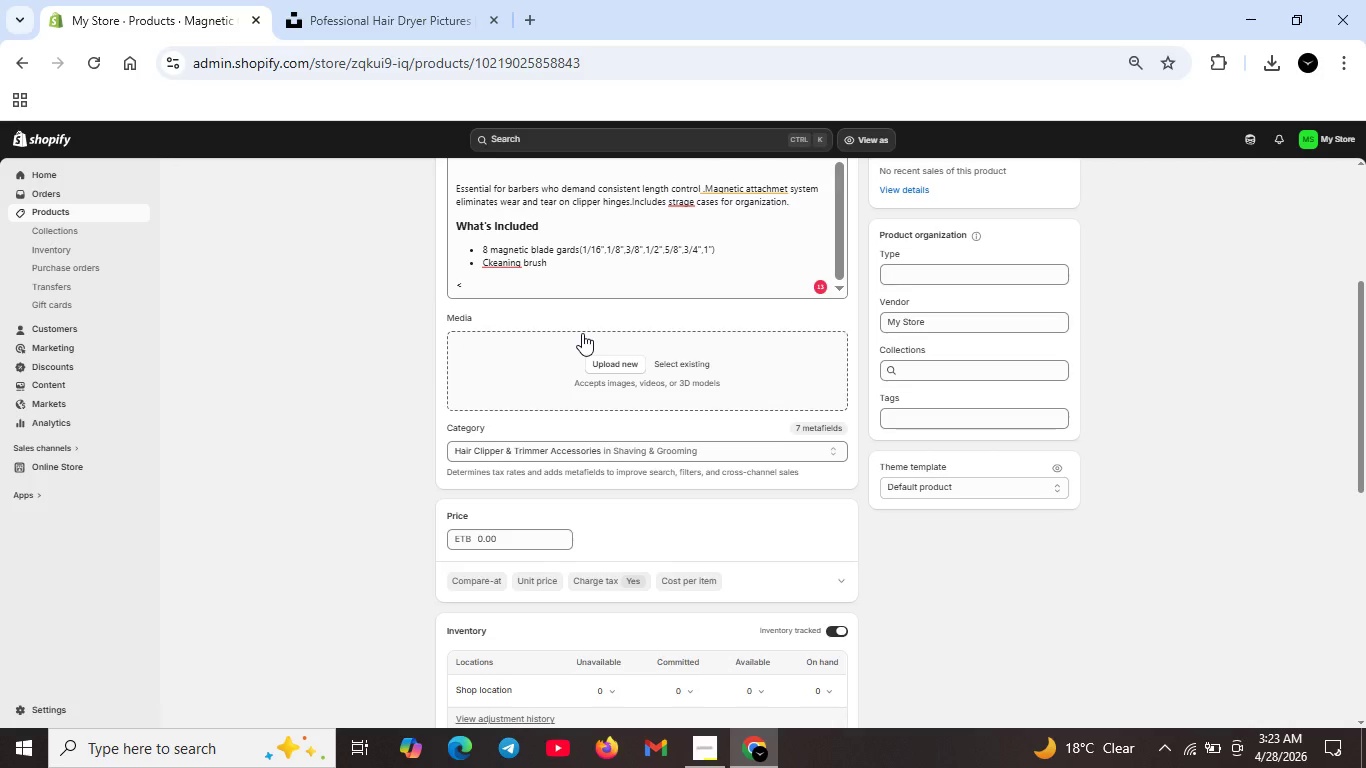 
wait(5.24)
 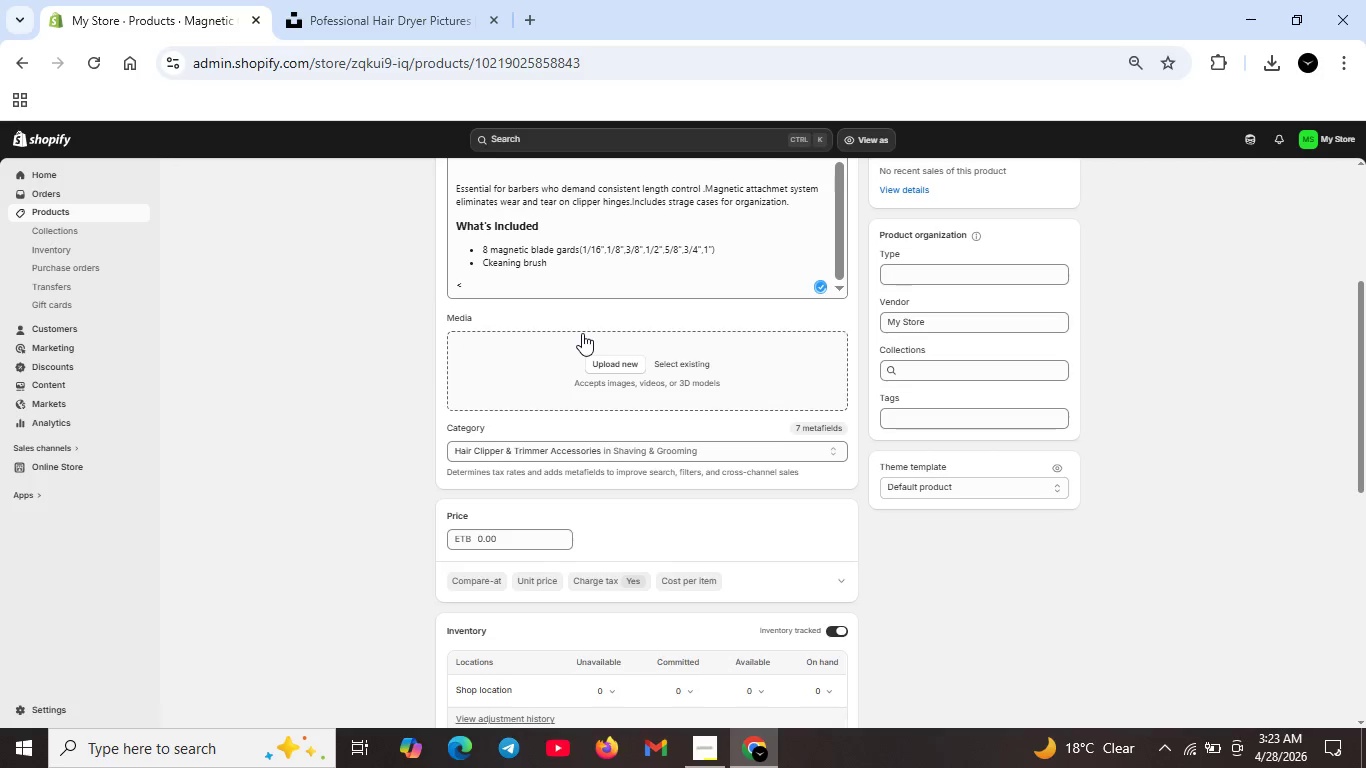 
scroll: coordinate [719, 251], scroll_direction: up, amount: 5.0
 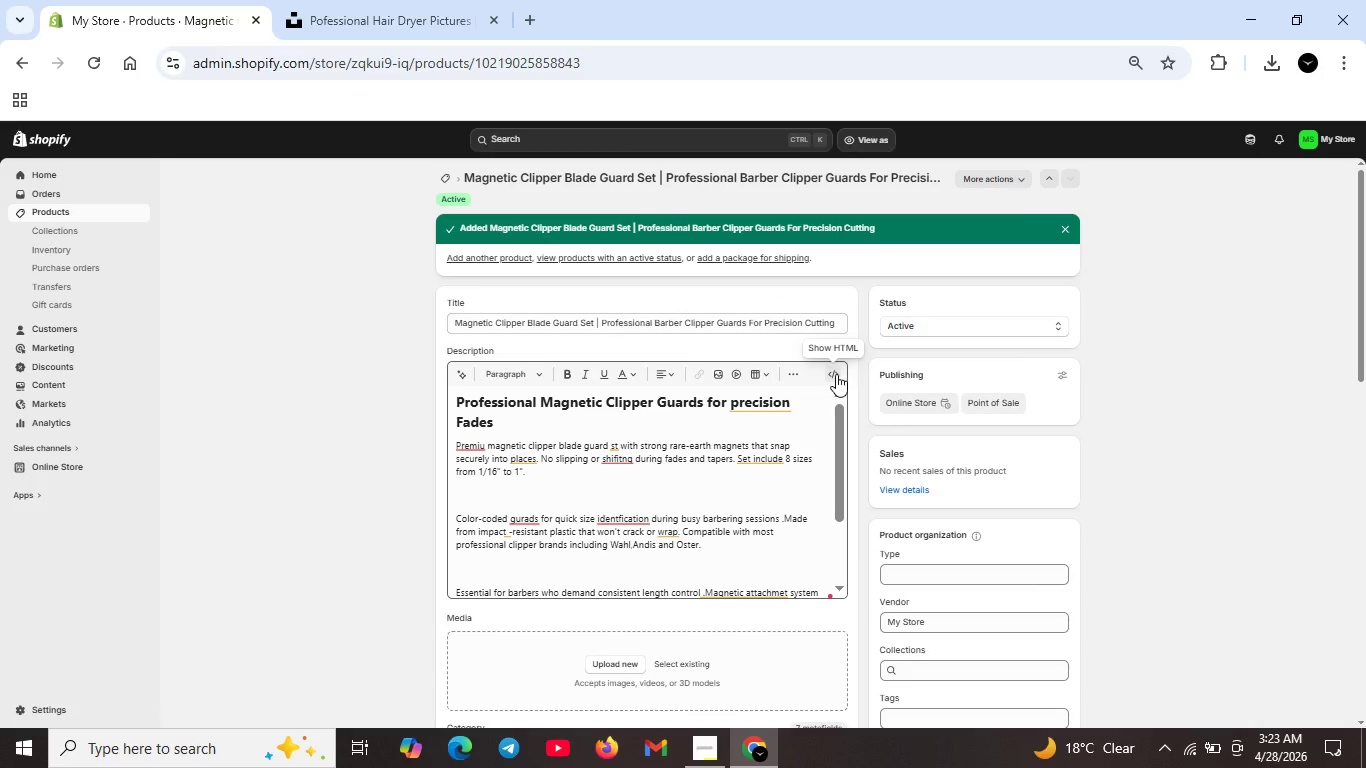 
left_click([836, 374])
 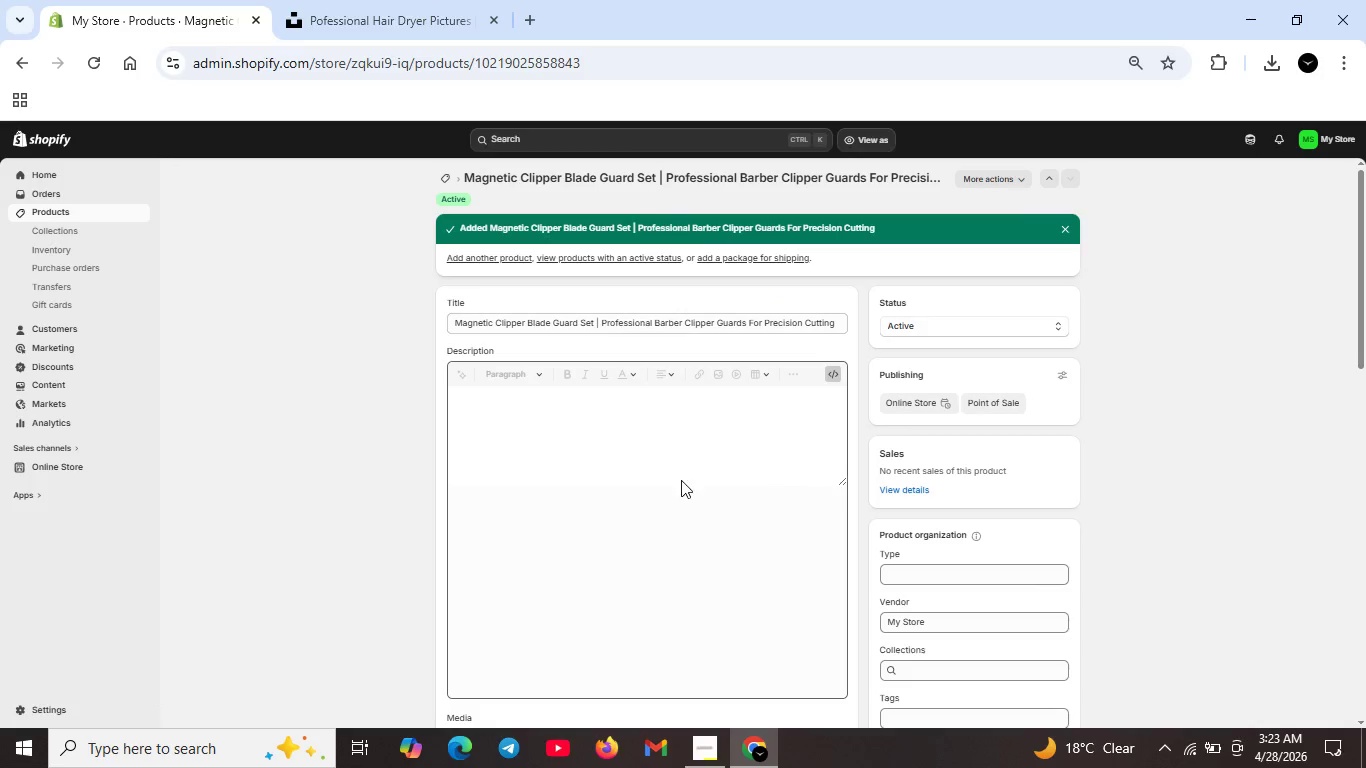 
scroll: coordinate [677, 484], scroll_direction: none, amount: 0.0
 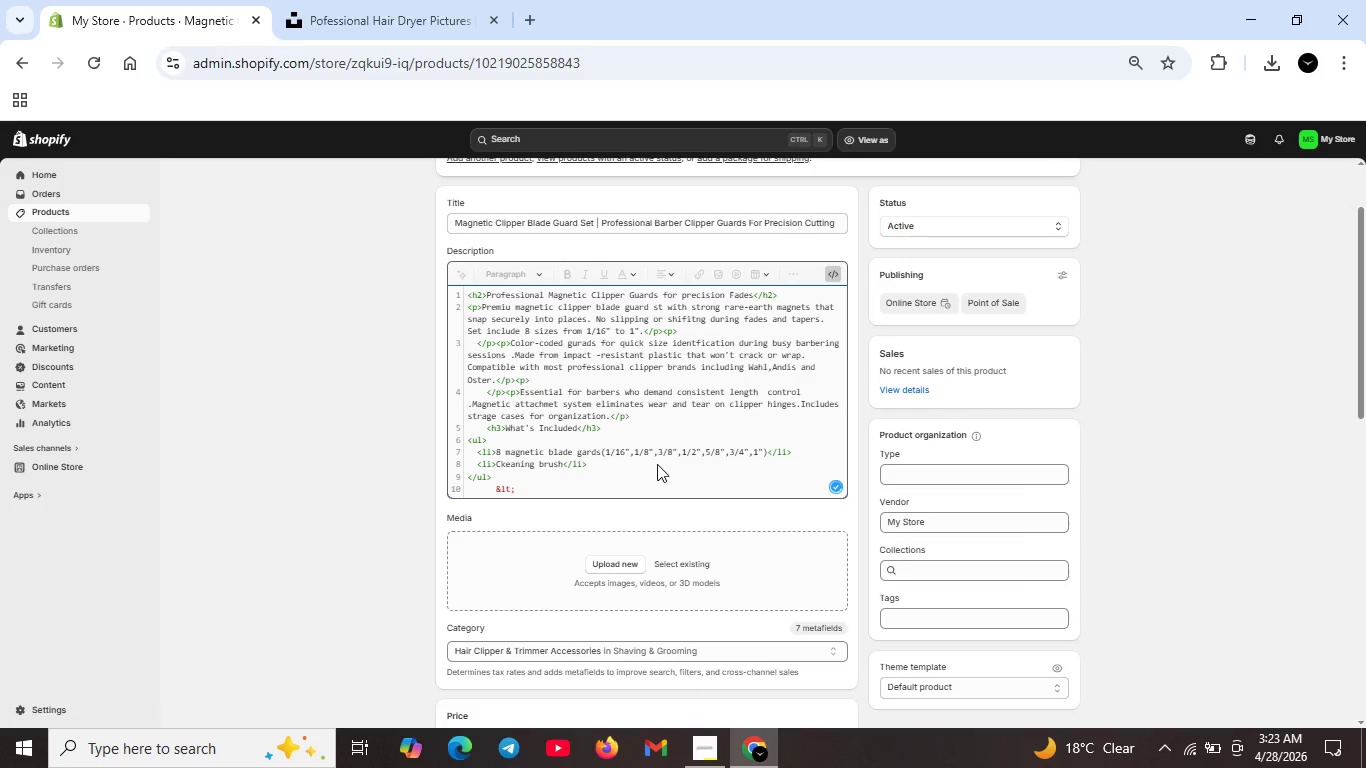 
left_click([528, 488])
 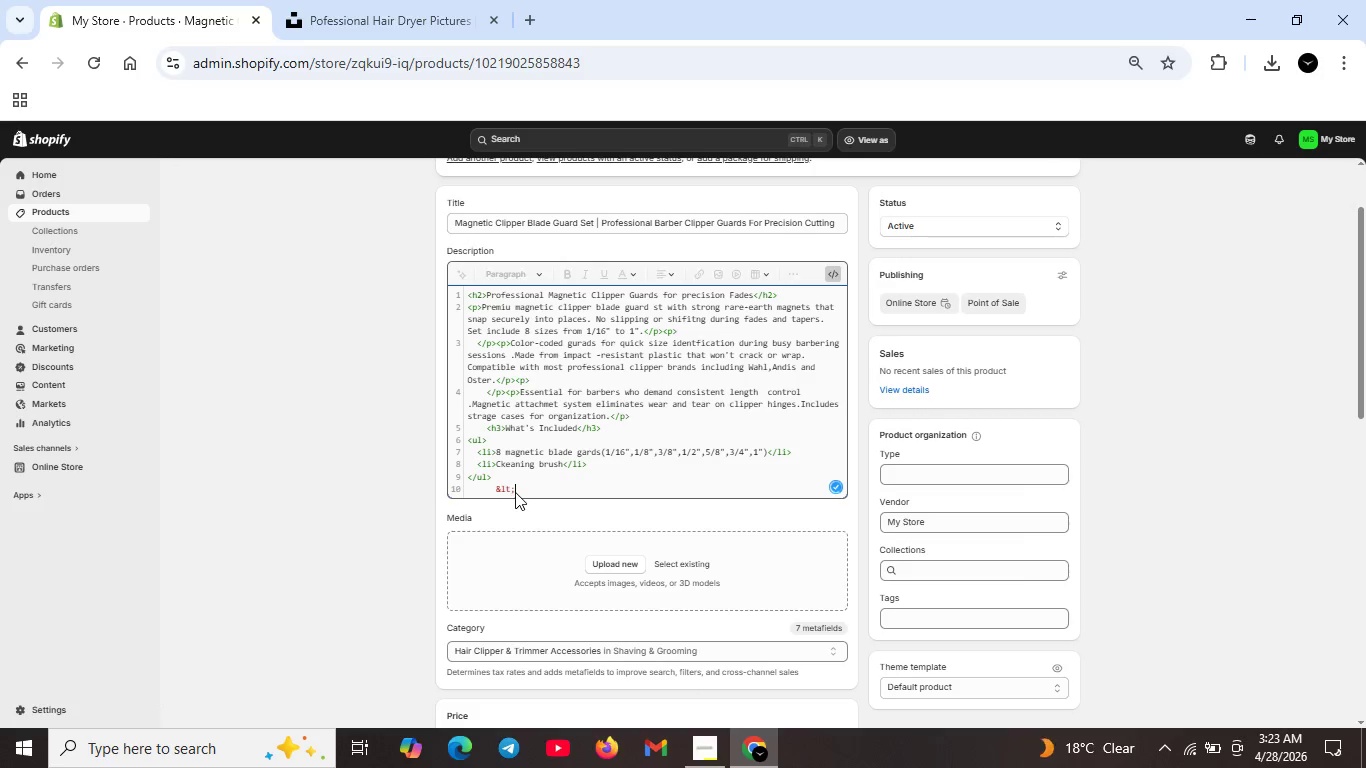 
key(Backspace)
 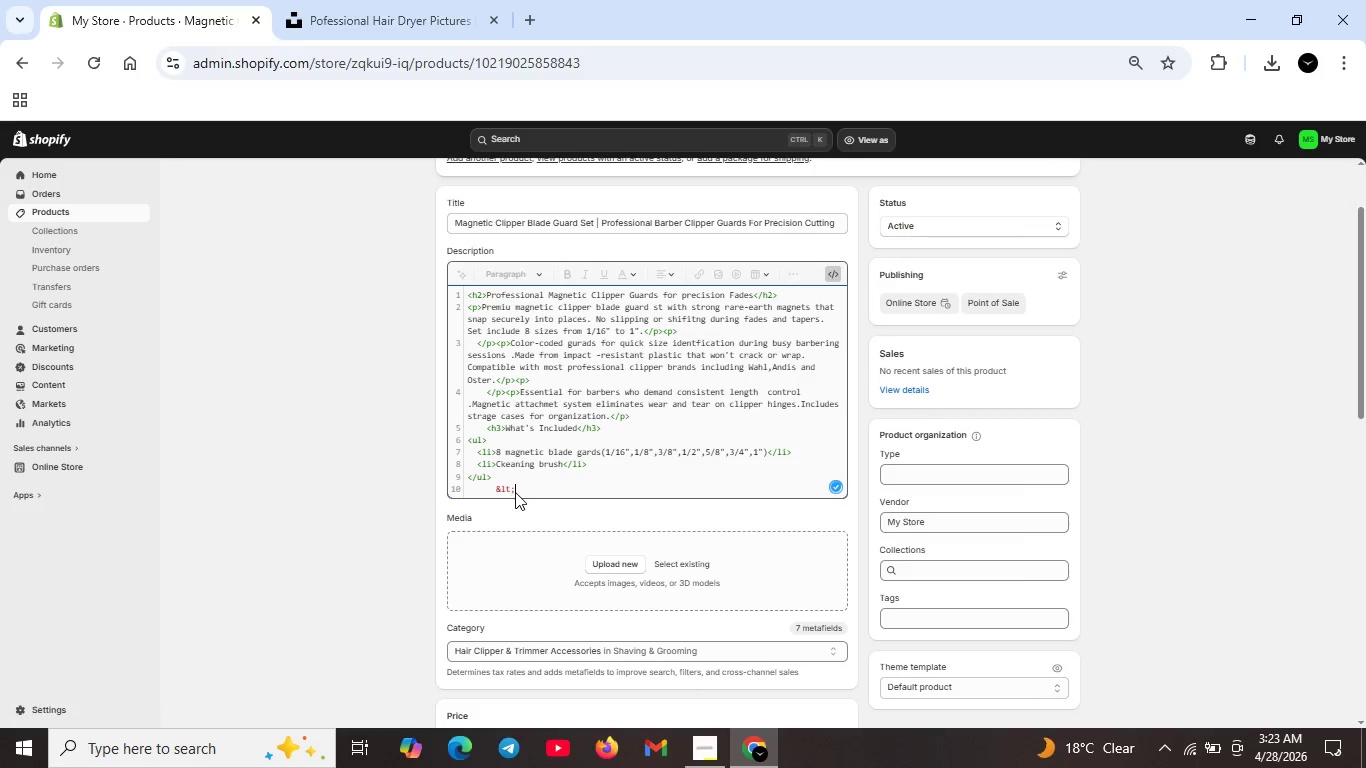 
key(Backspace)
 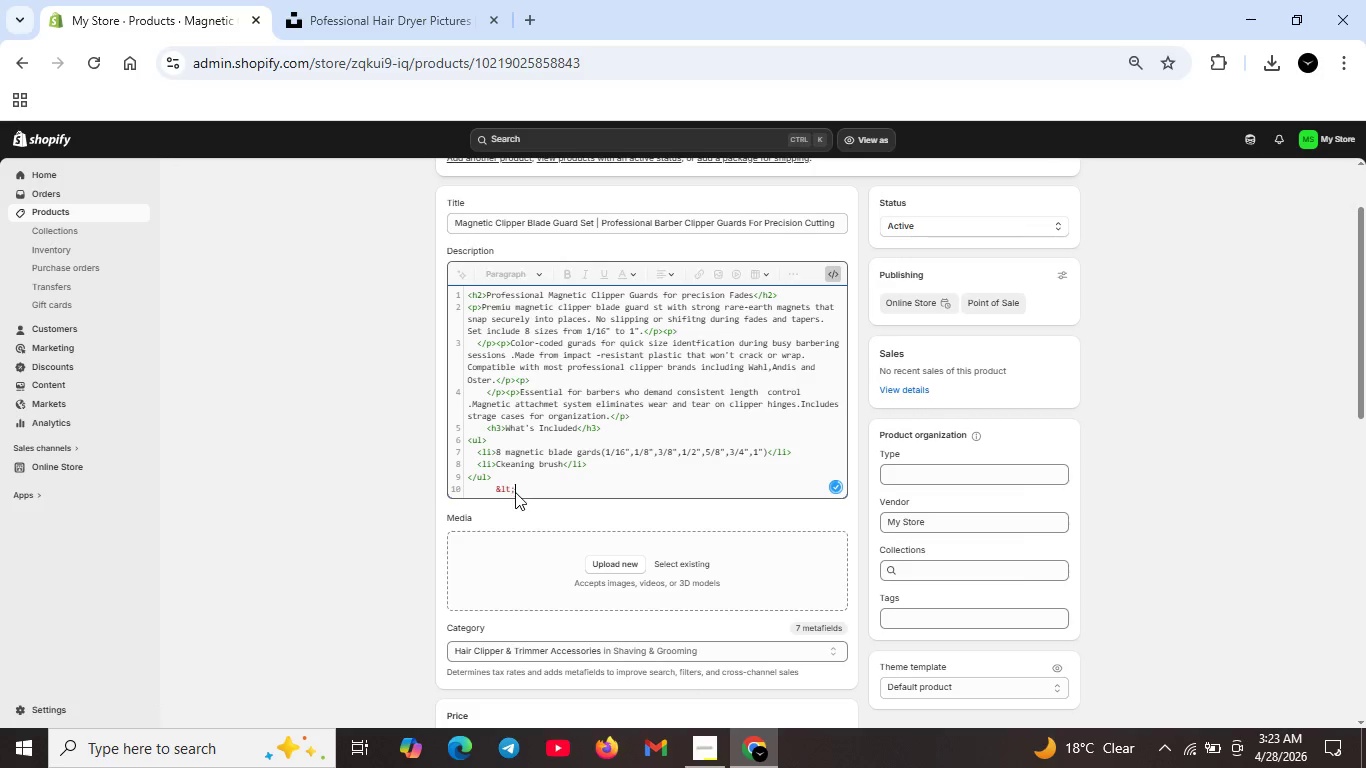 
key(Backspace)
 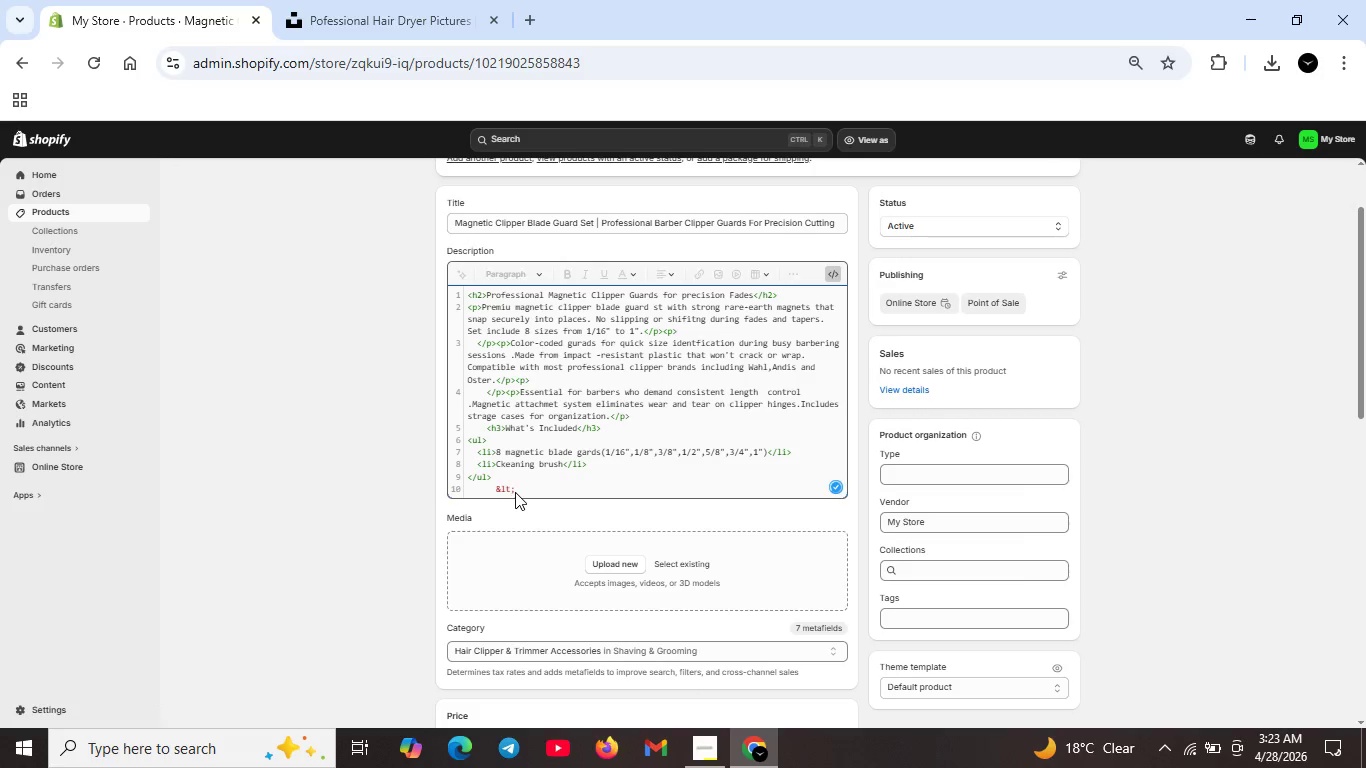 
key(Backspace)
 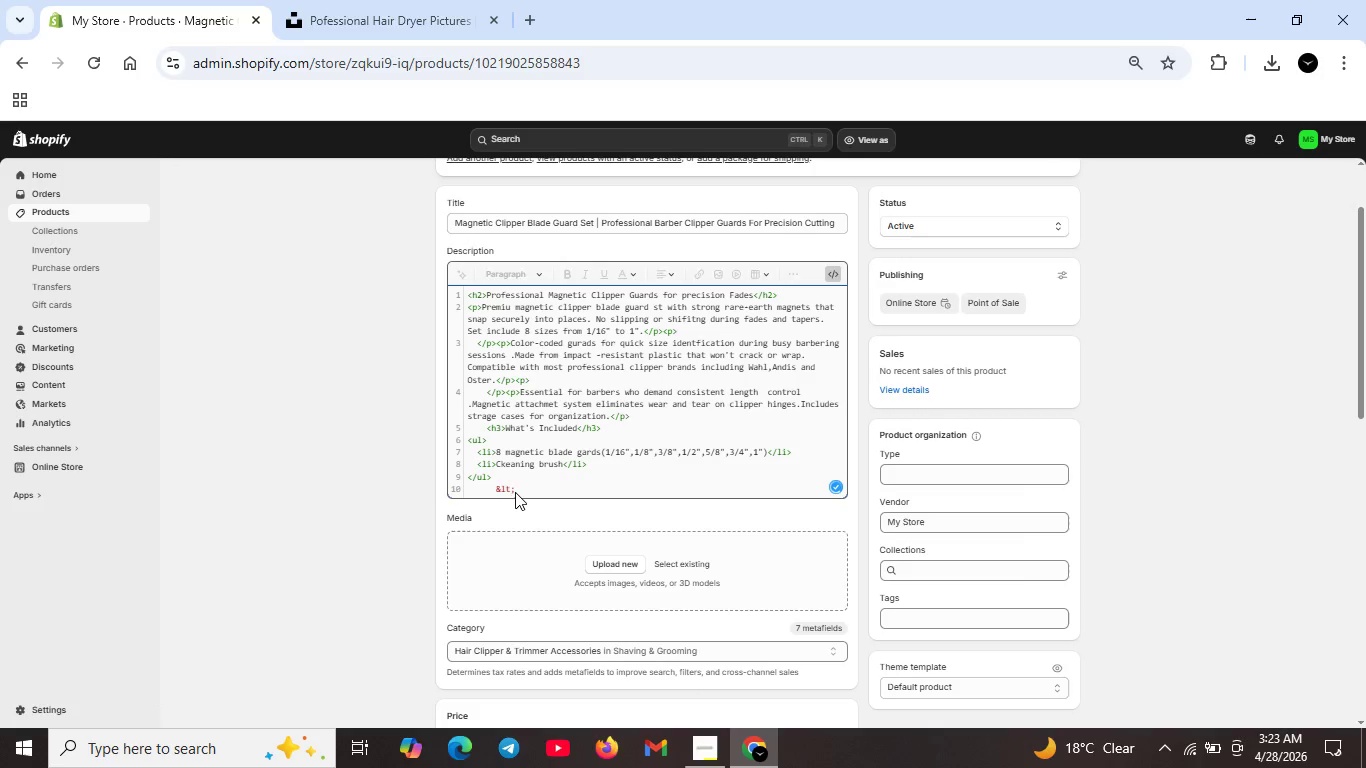 
key(Backspace)
 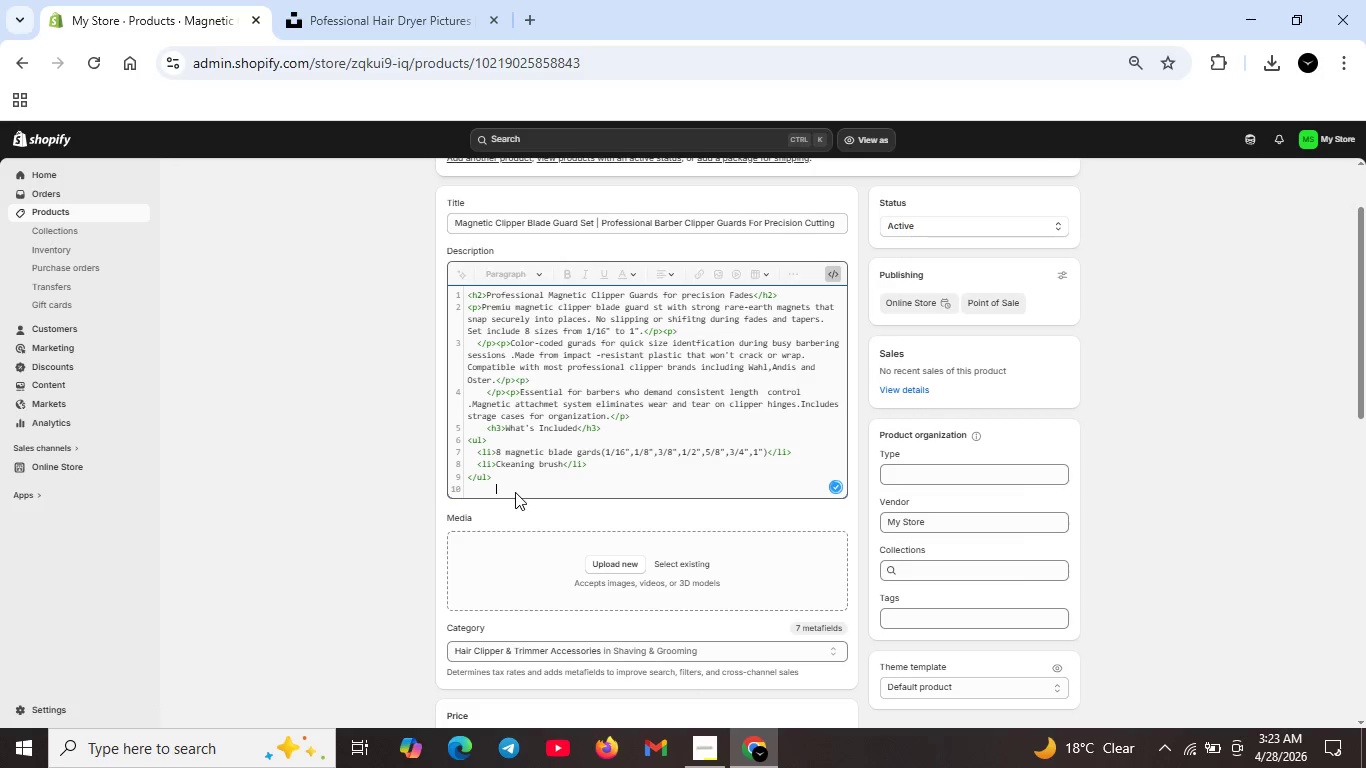 
key(Backspace)
 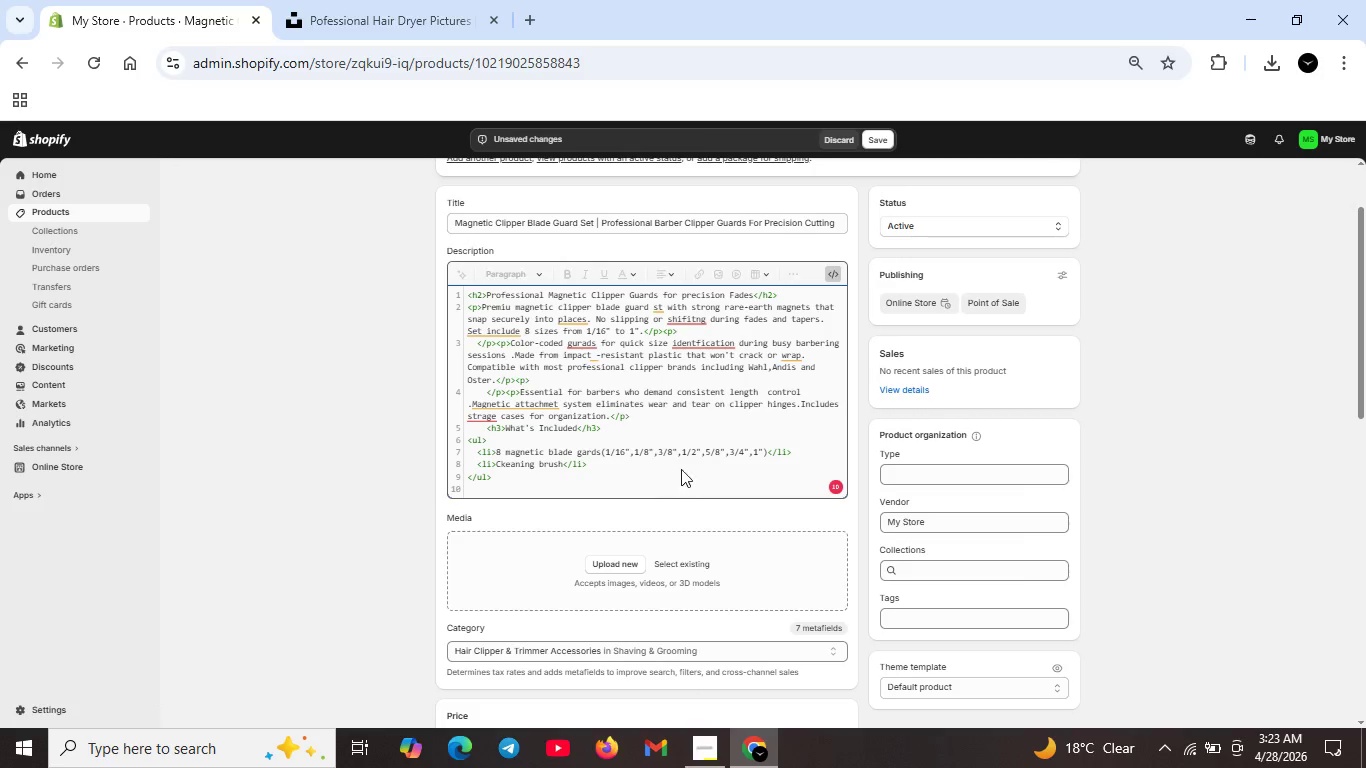 
left_click([799, 452])
 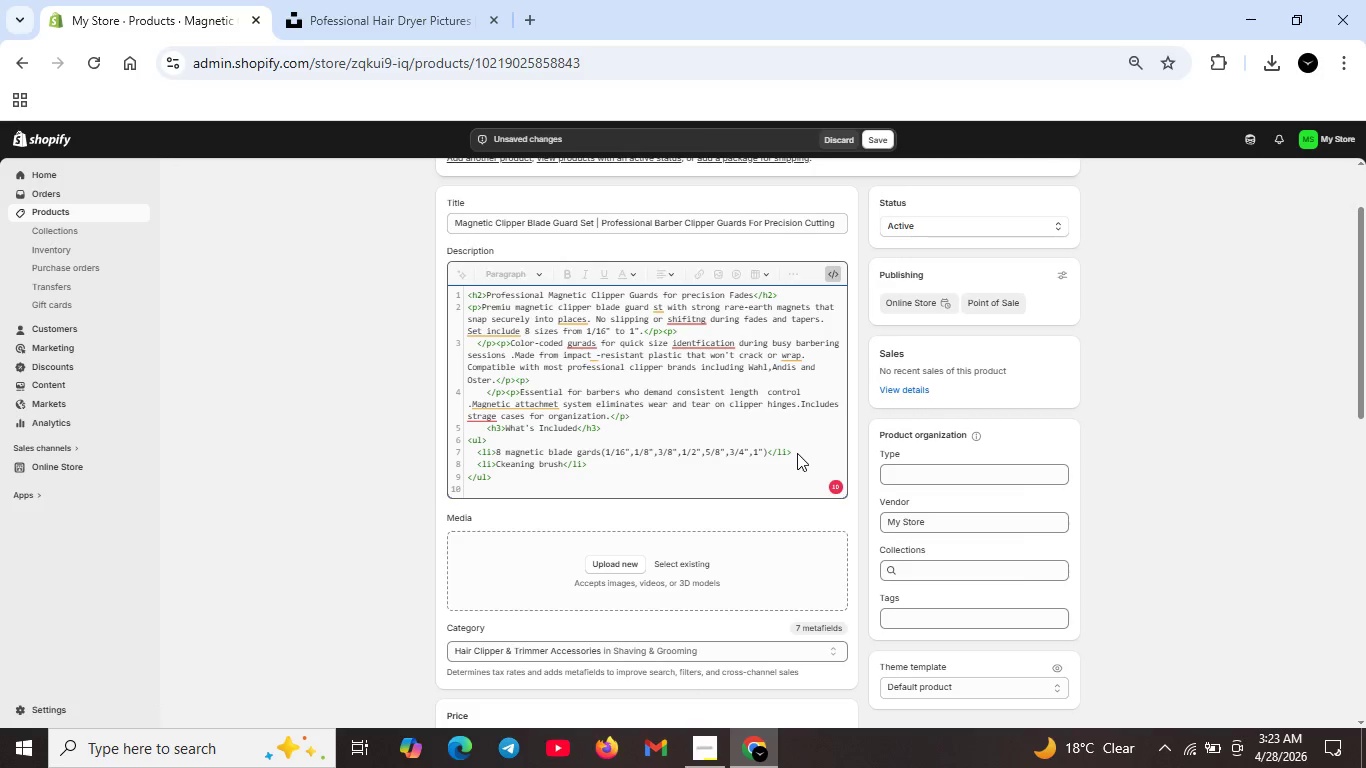 
key(Shift+ShiftRight)
 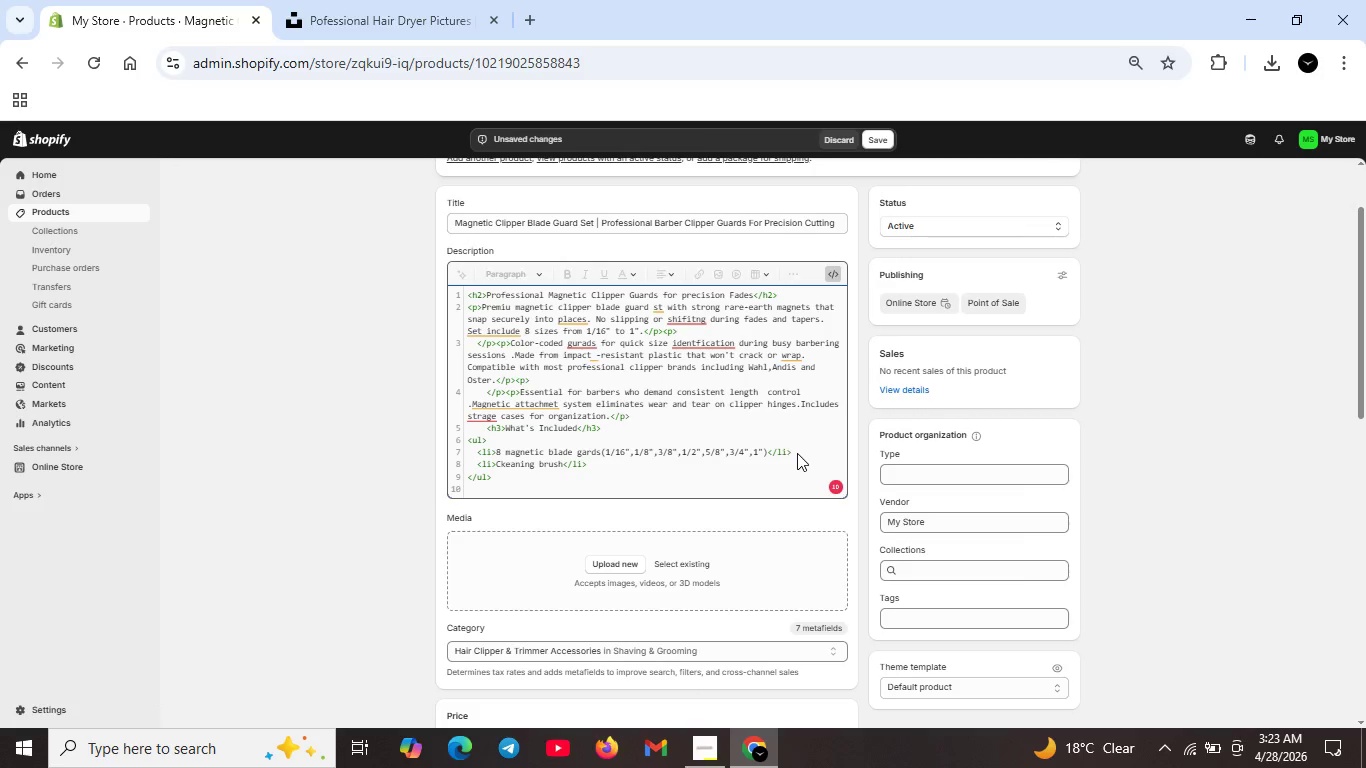 
key(Shift+Enter)
 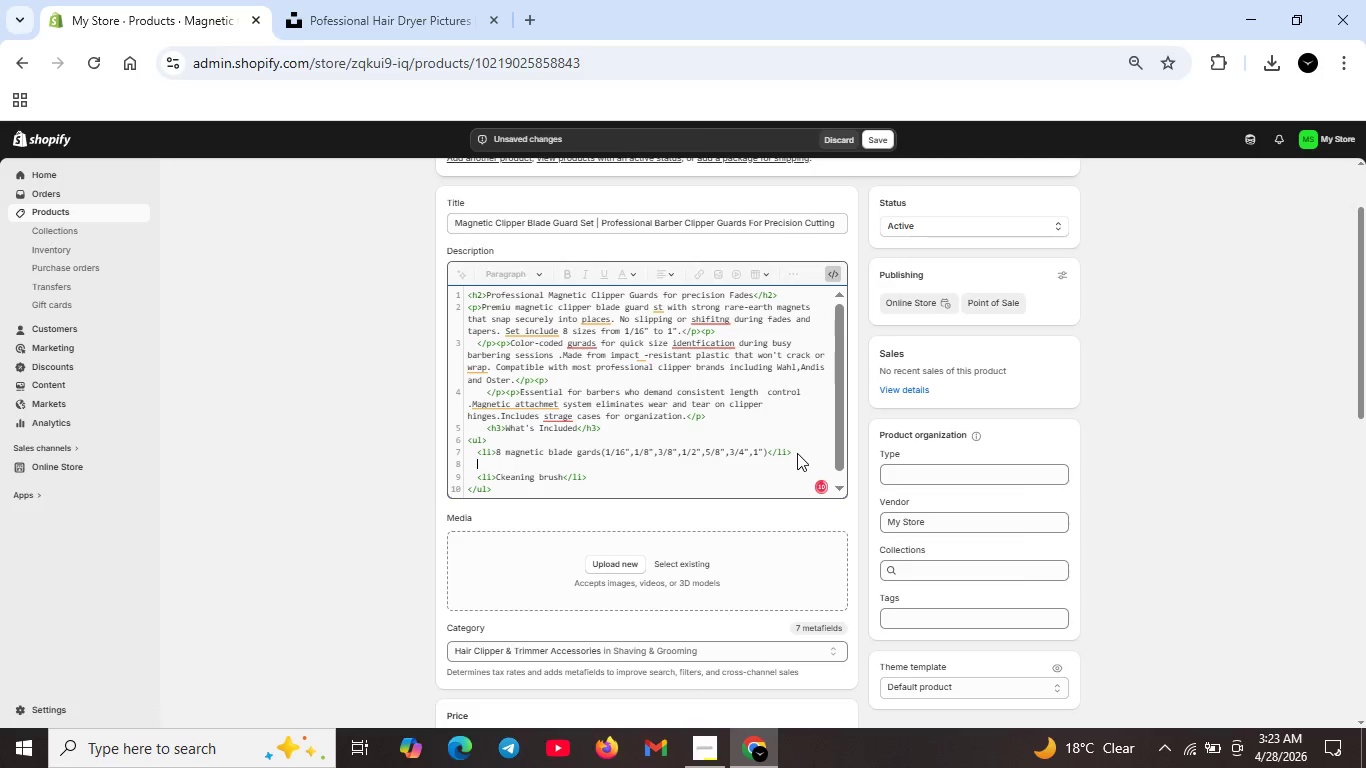 
type(<li>Storage case with size lables</li>)
 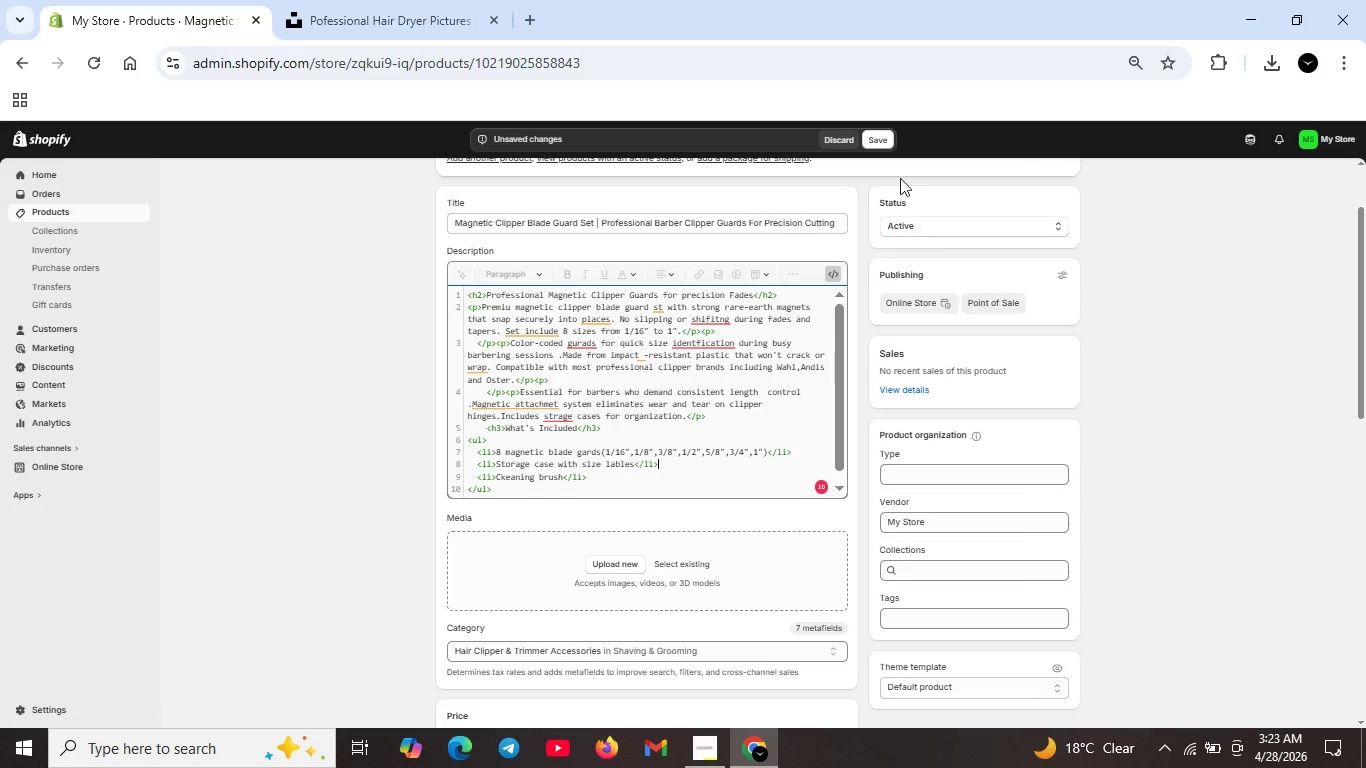 
left_click([883, 143])
 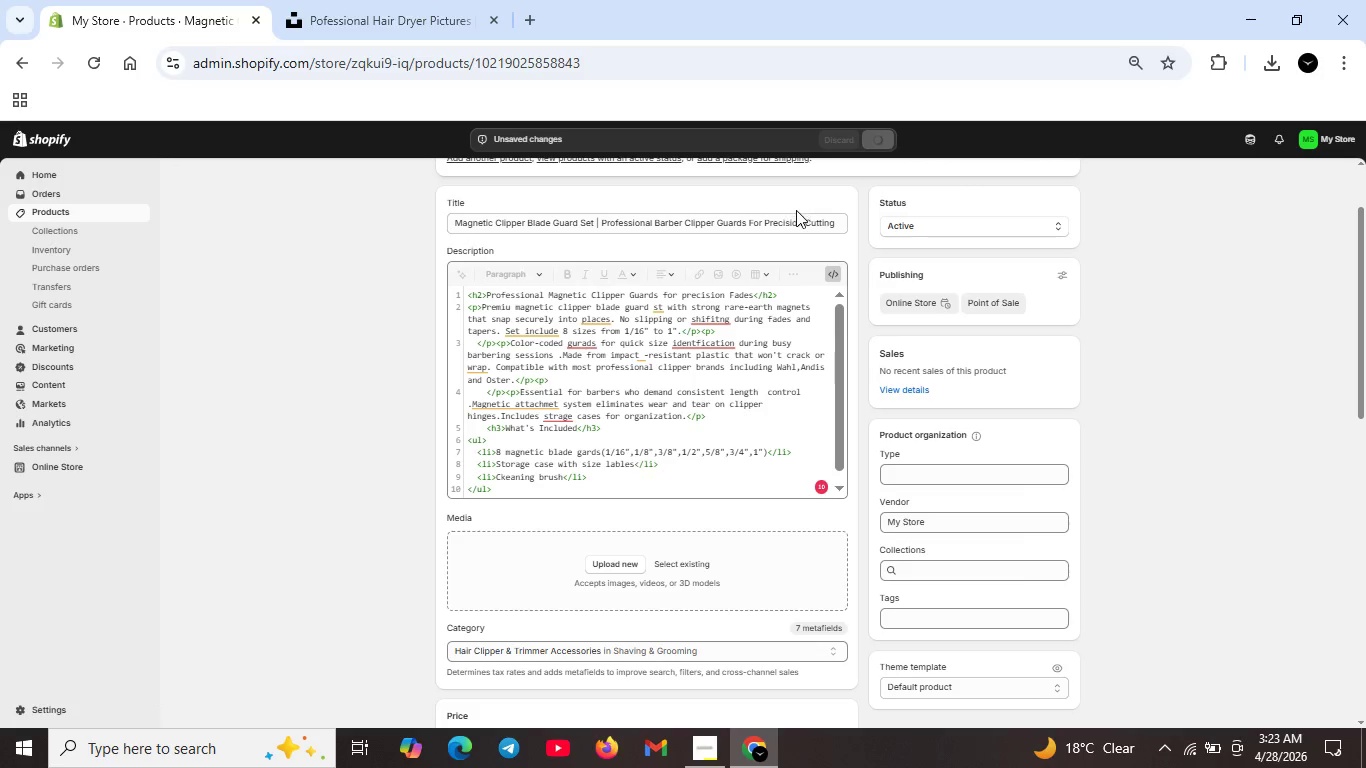 
wait(5.23)
 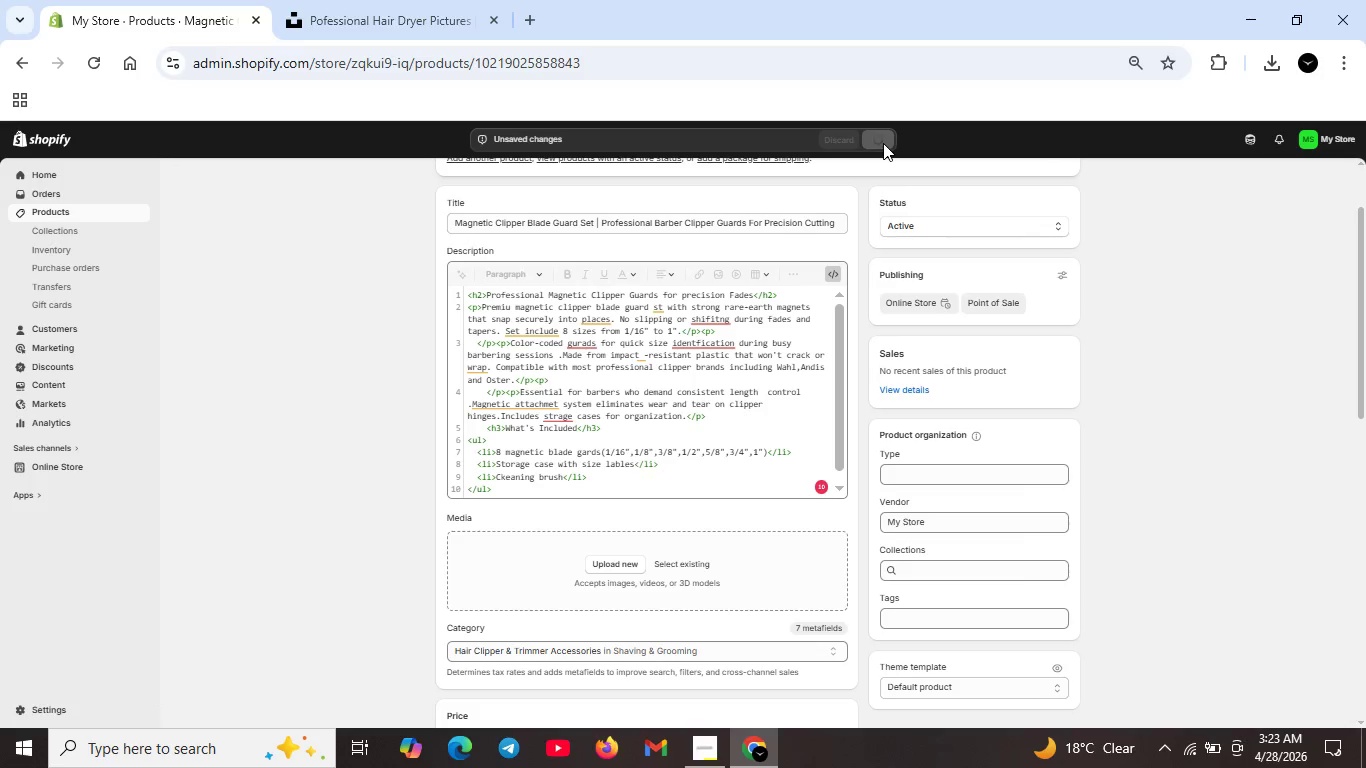 
scroll: coordinate [769, 311], scroll_direction: up, amount: 3.0
 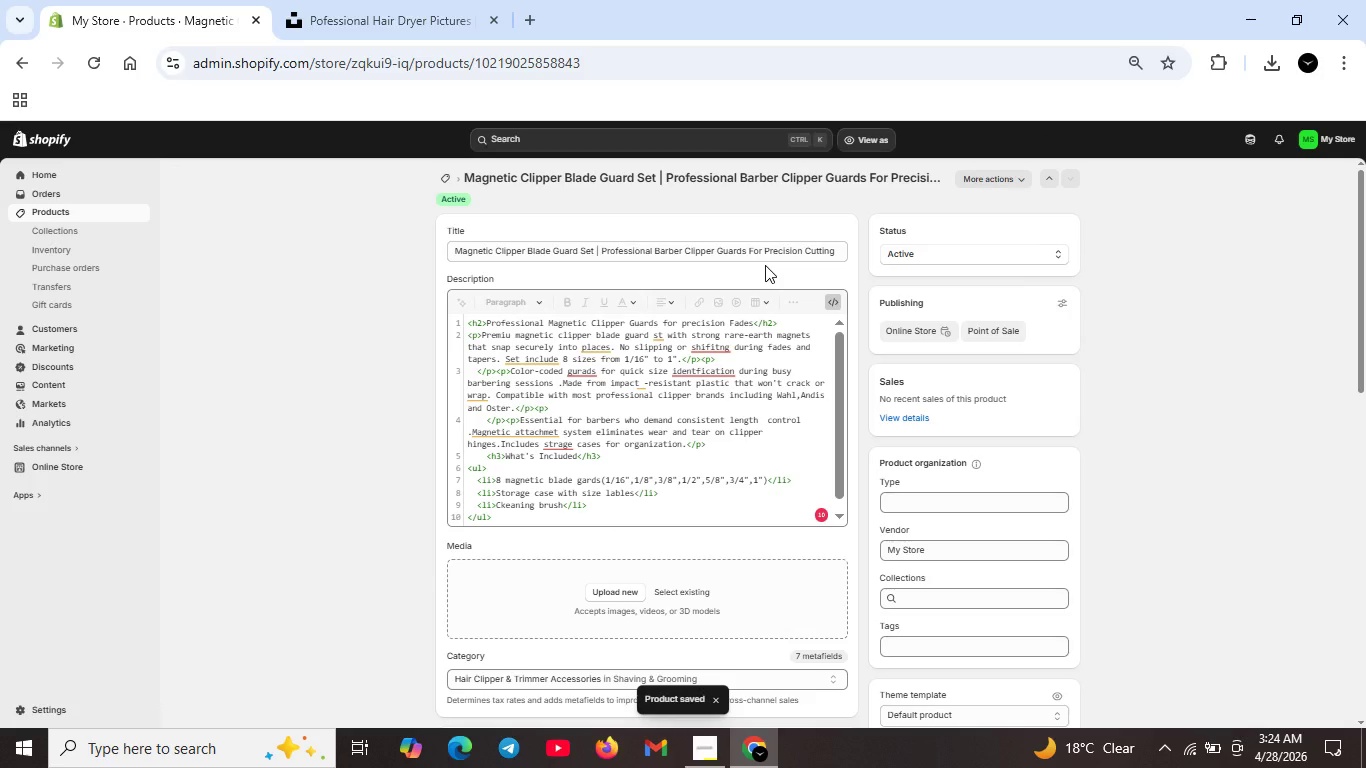 
wait(6.67)
 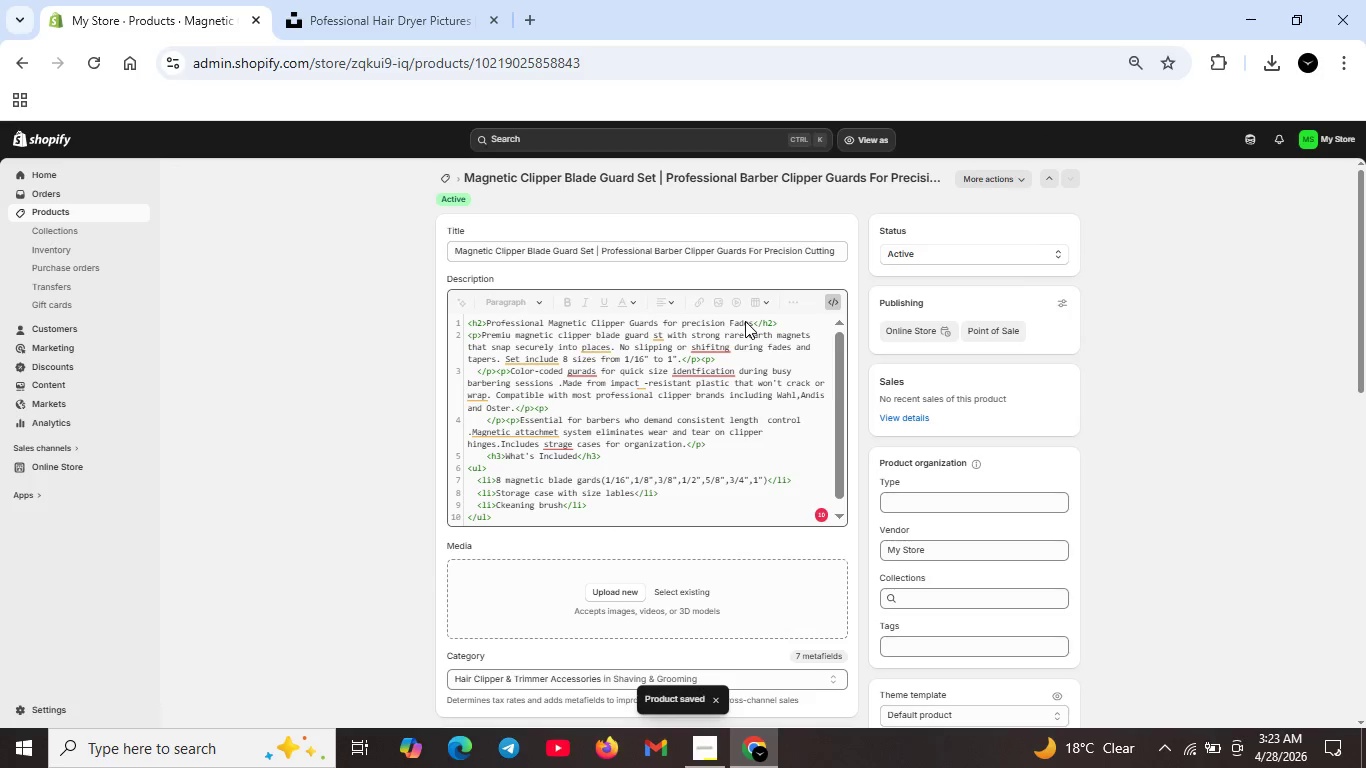 
scroll: coordinate [626, 310], scroll_direction: up, amount: 4.0
 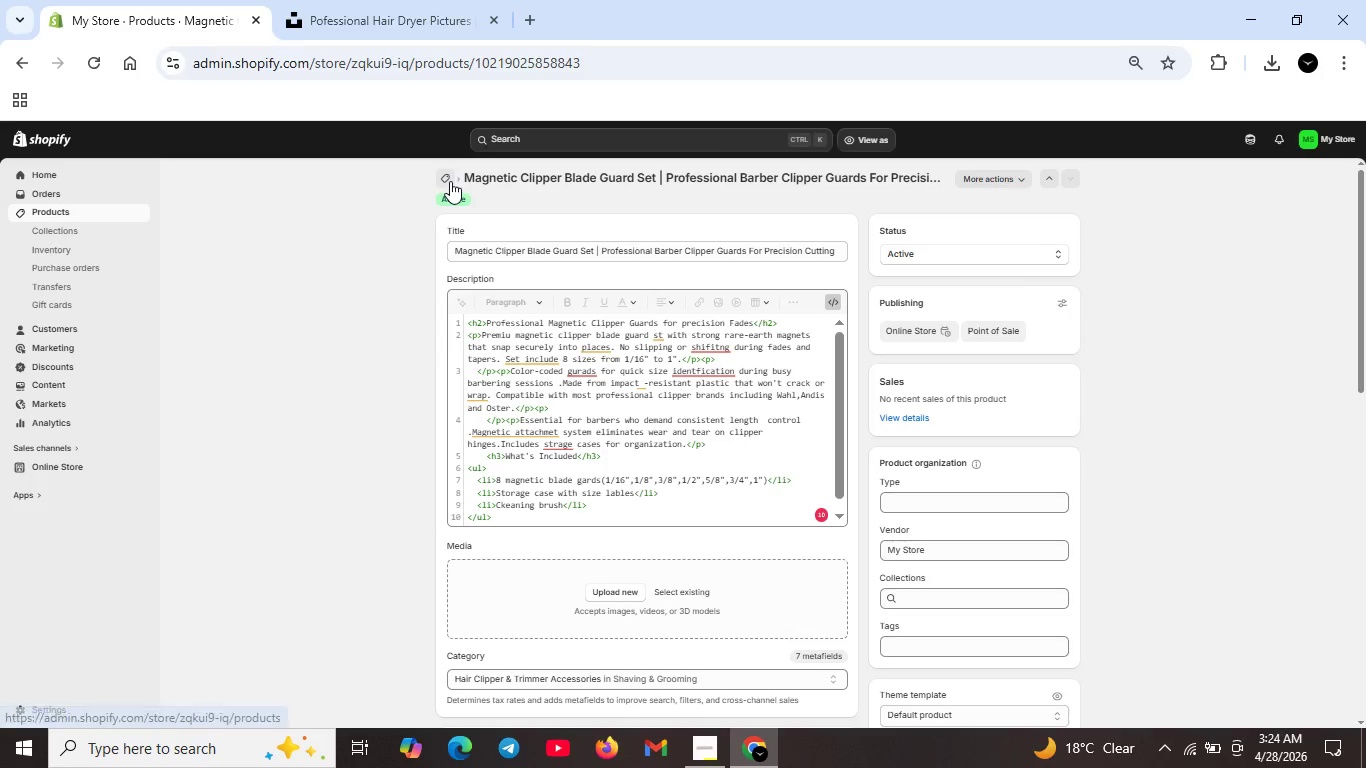 
scroll: coordinate [573, 330], scroll_direction: down, amount: 1.0
 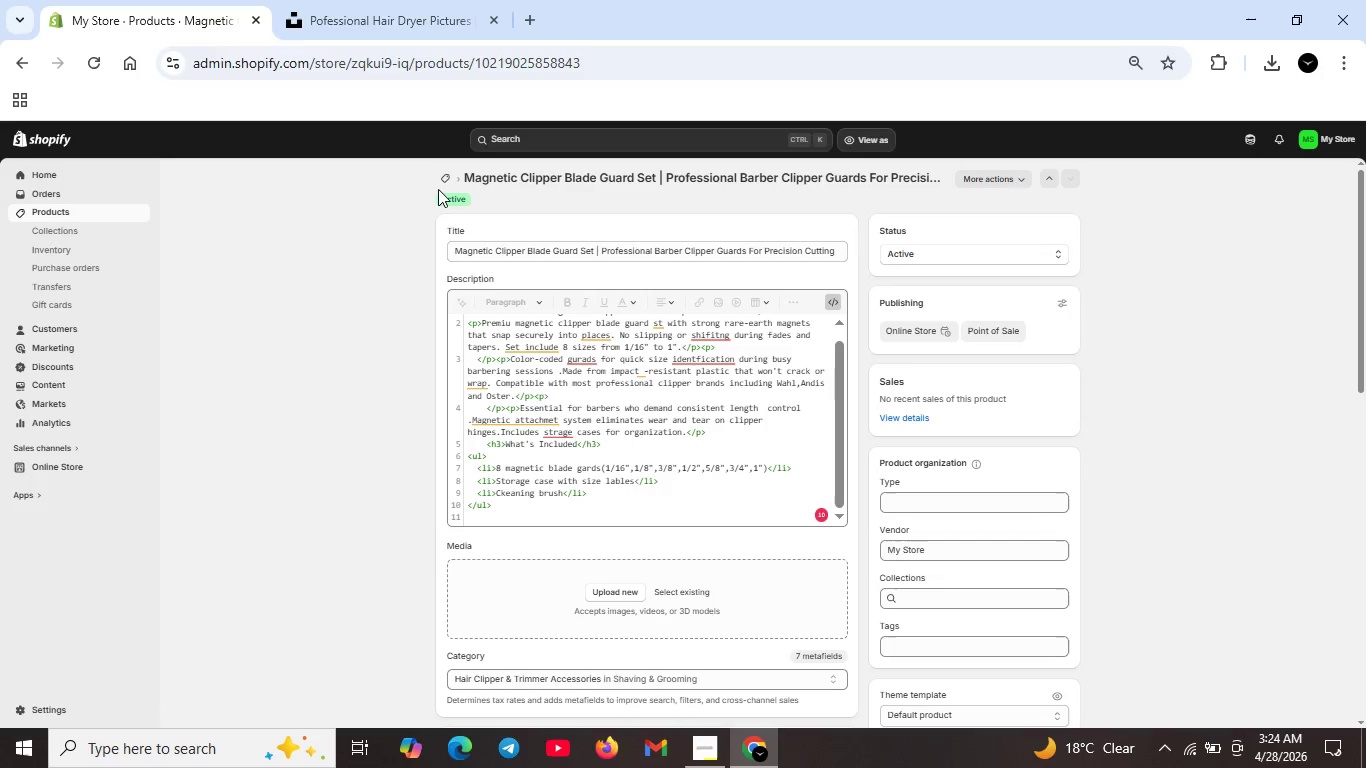 
left_click([438, 186])
 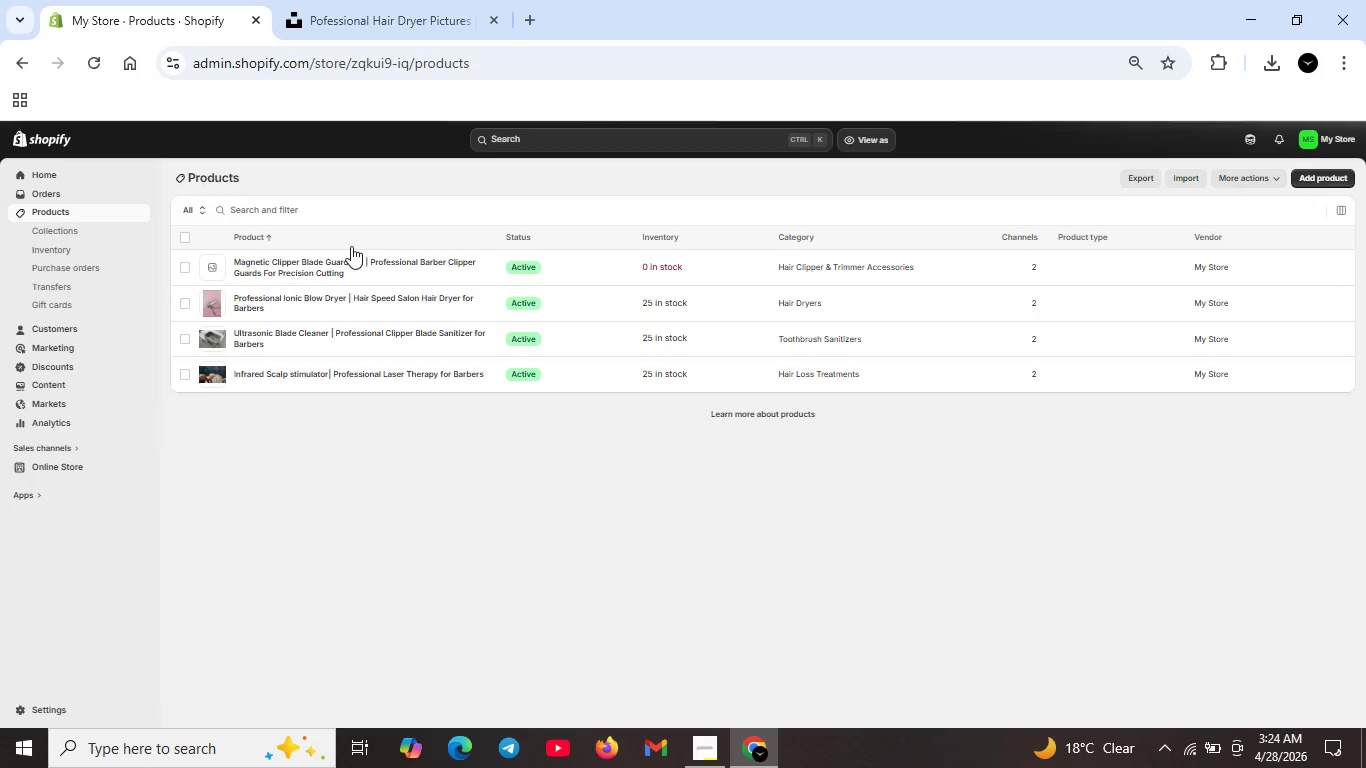 
double_click([313, 266])
 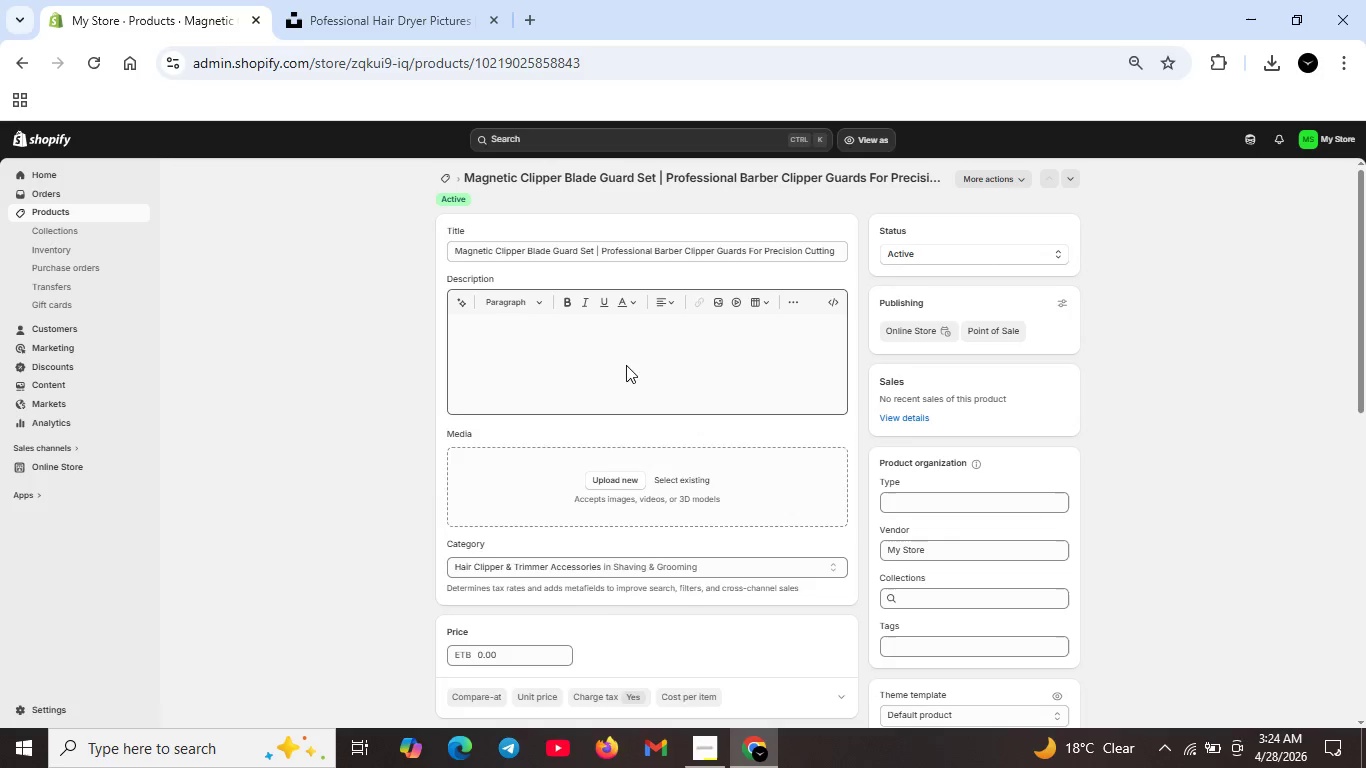 
scroll: coordinate [751, 426], scroll_direction: down, amount: 3.0
 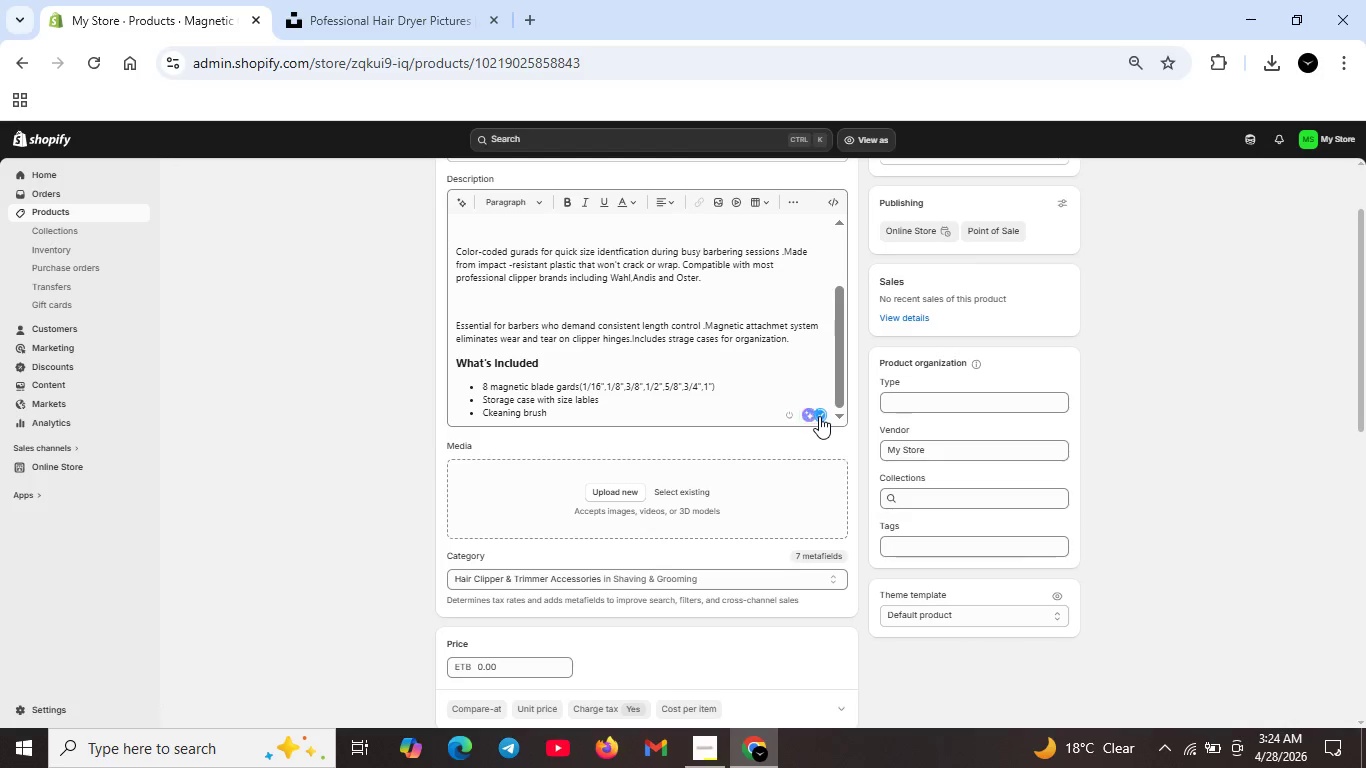 
left_click([819, 416])
 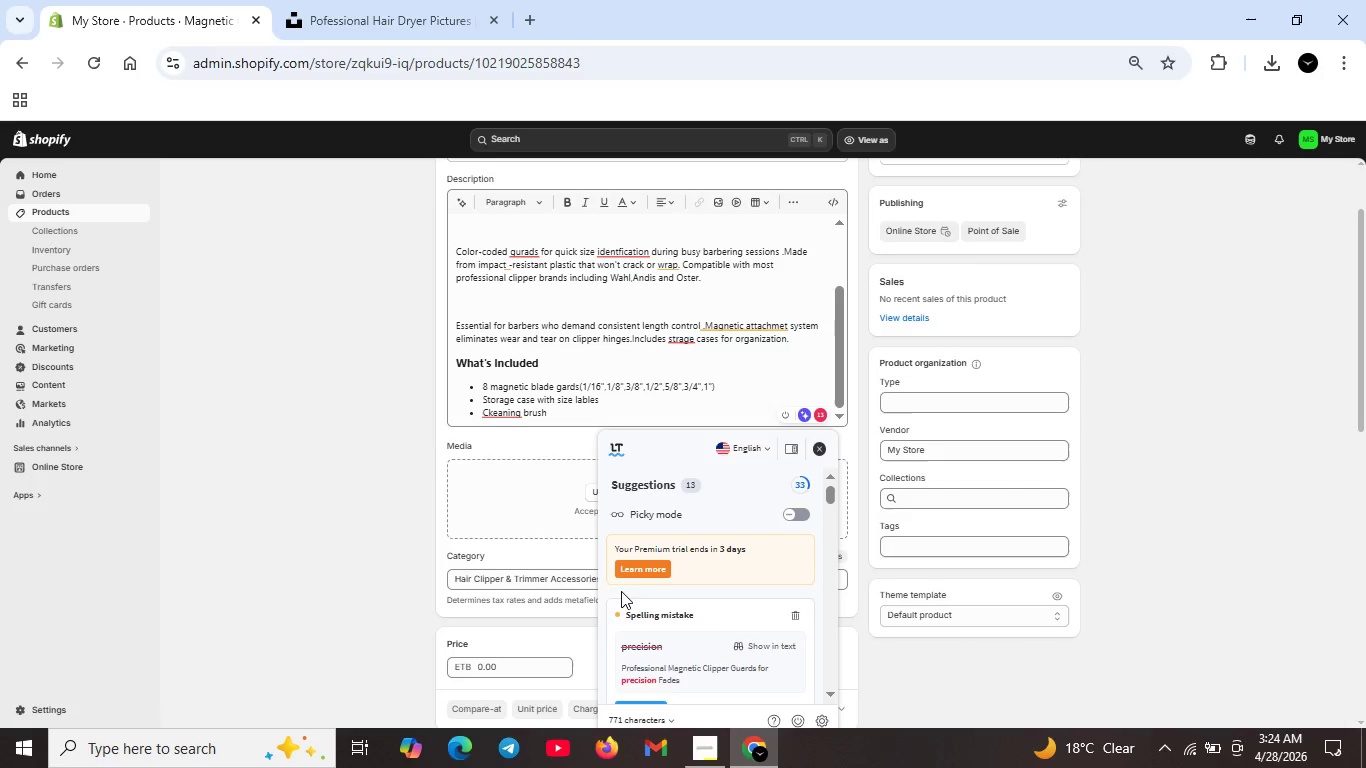 
scroll: coordinate [619, 593], scroll_direction: down, amount: 1.0
 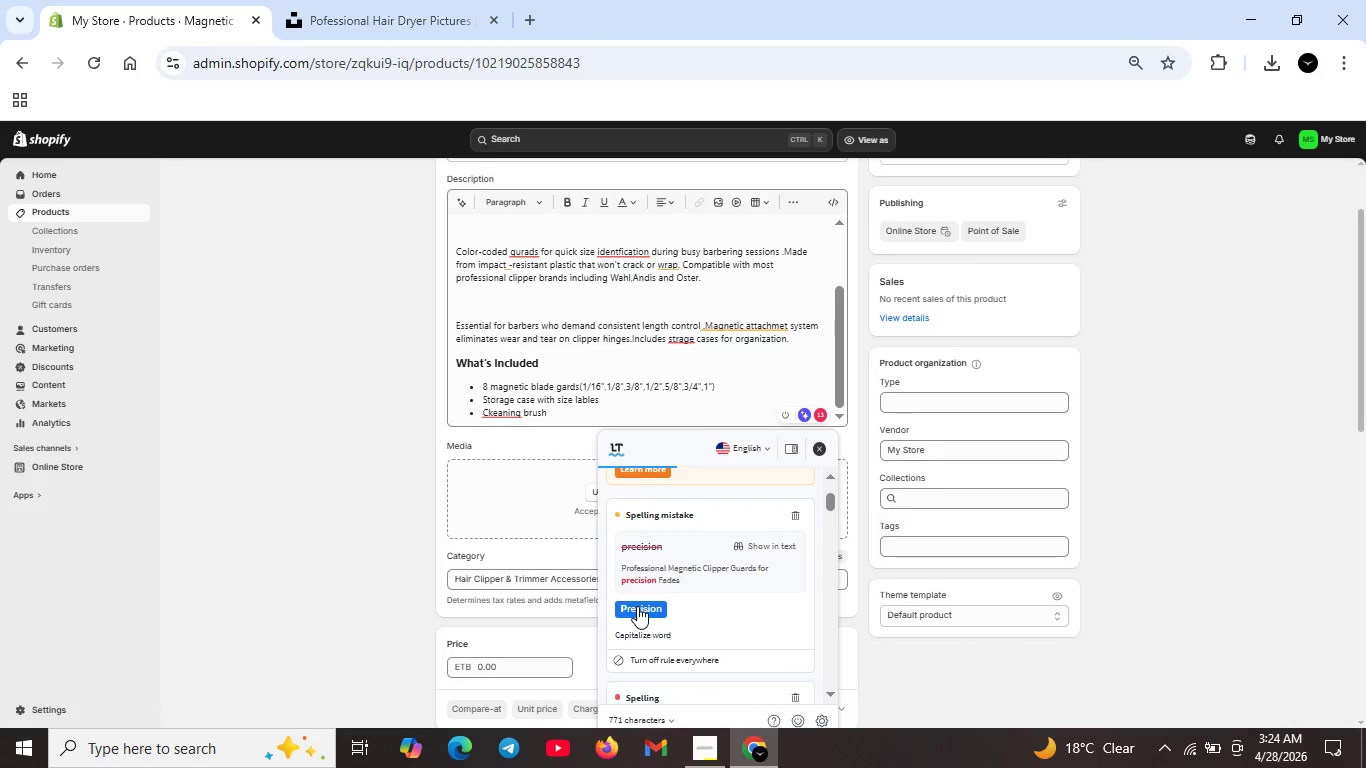 
left_click([637, 606])
 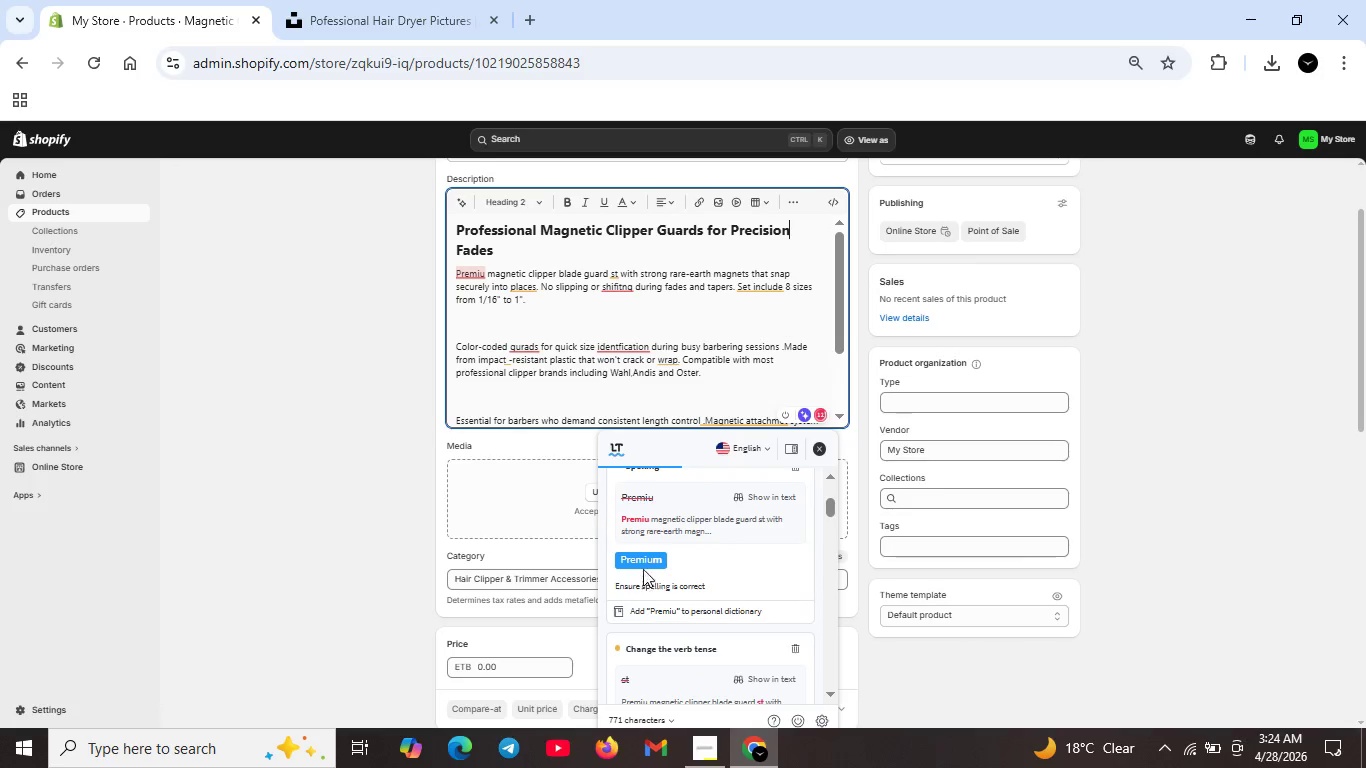 
left_click([645, 553])
 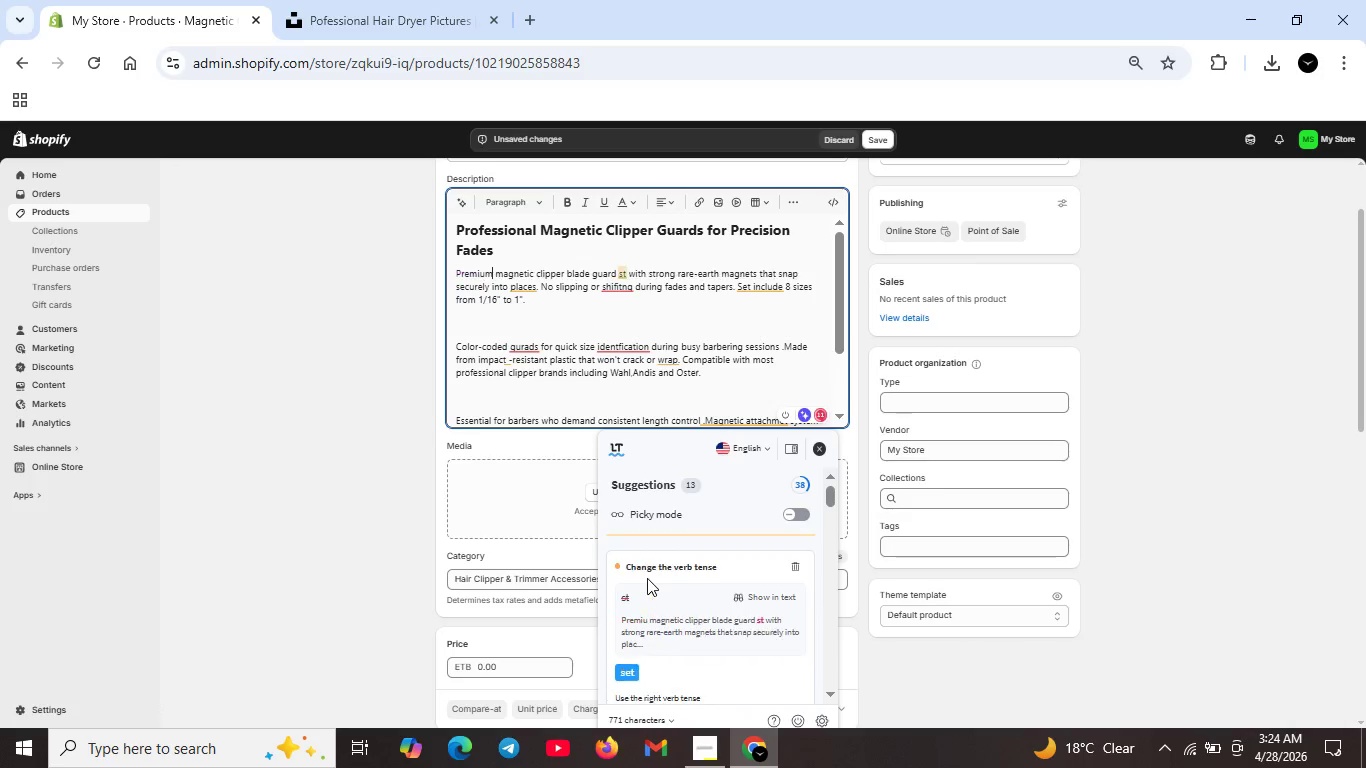 
scroll: coordinate [639, 581], scroll_direction: down, amount: 3.0
 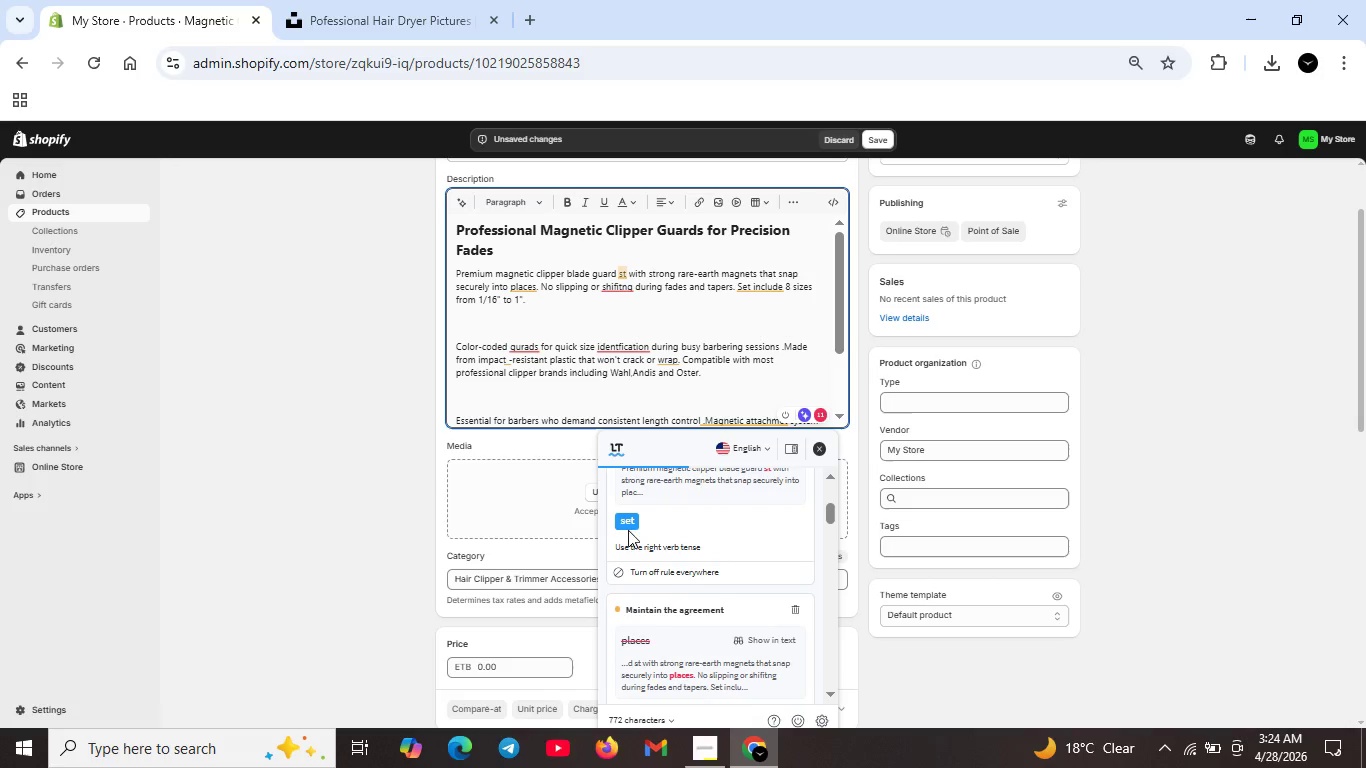 
left_click([628, 527])
 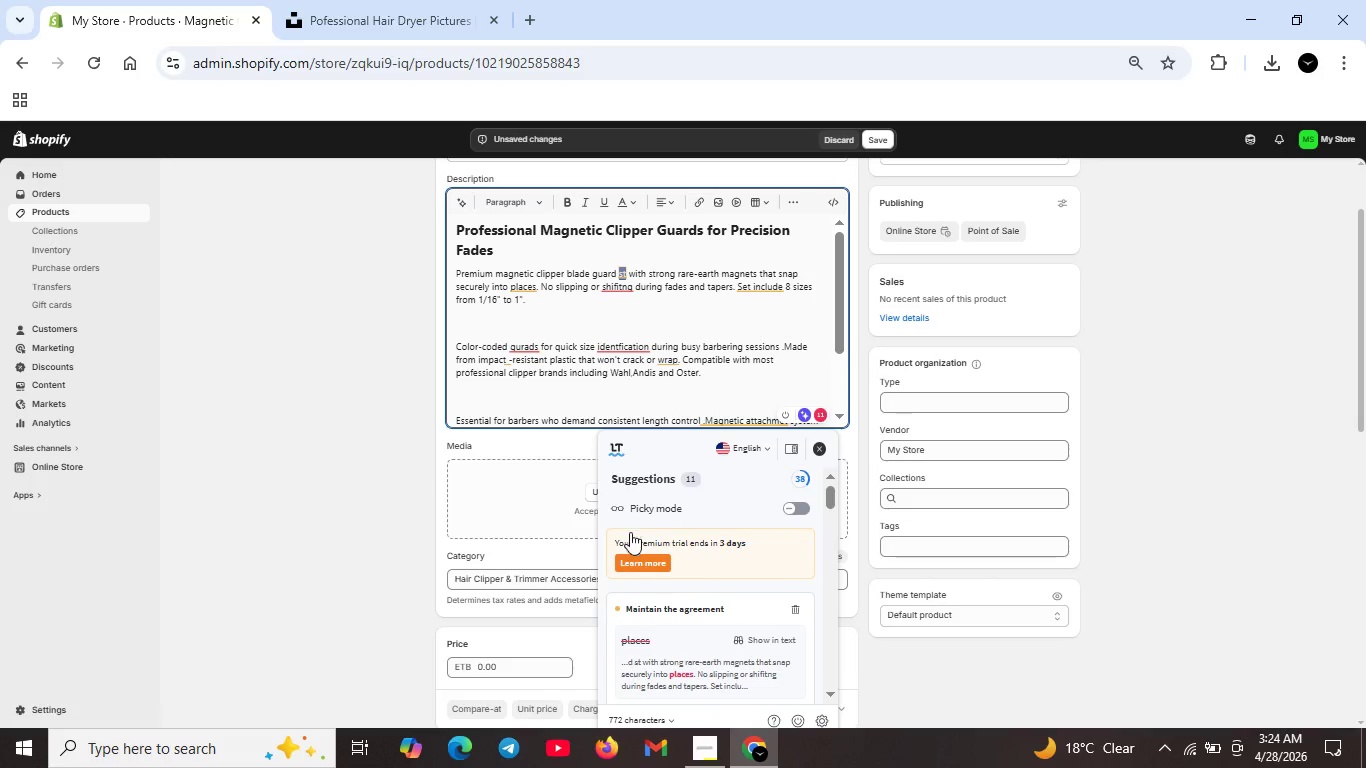 
scroll: coordinate [643, 572], scroll_direction: down, amount: 3.0
 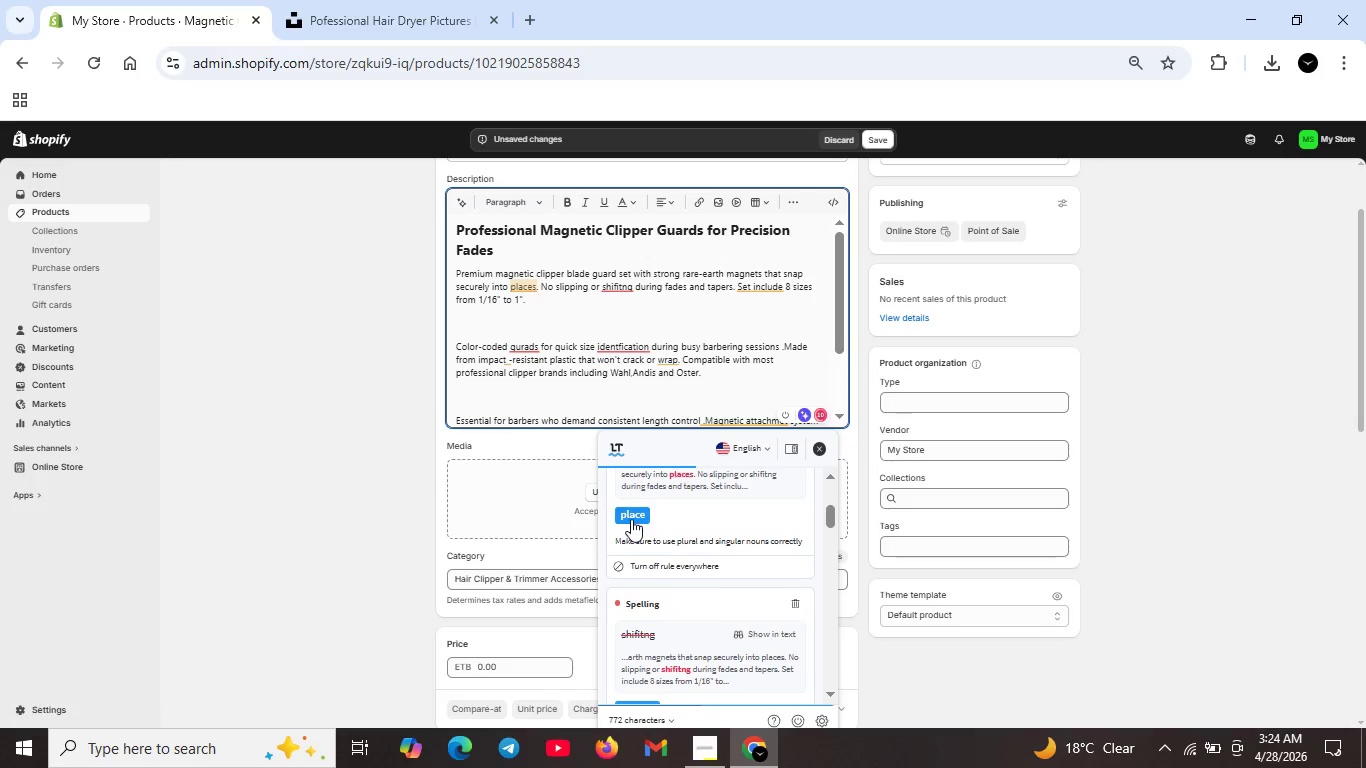 
left_click([631, 519])
 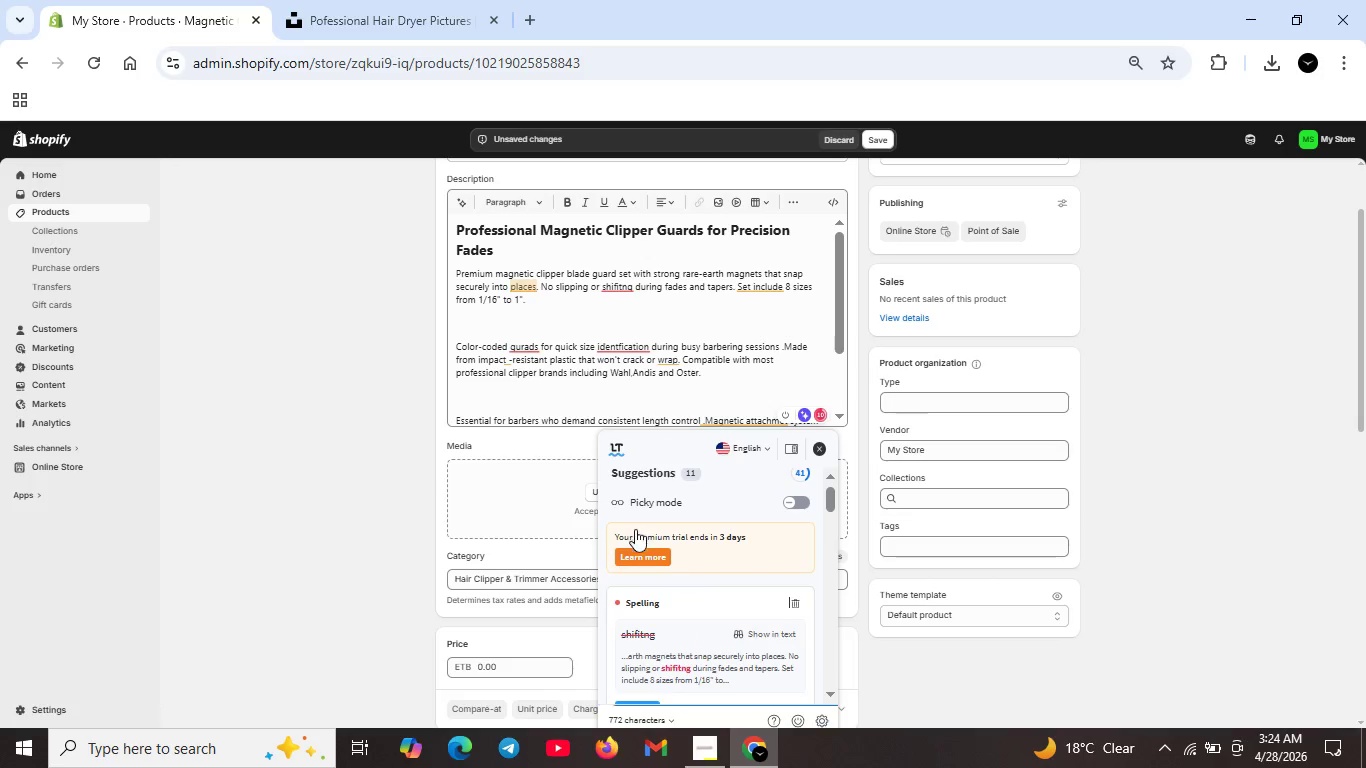 
scroll: coordinate [642, 617], scroll_direction: down, amount: 4.0
 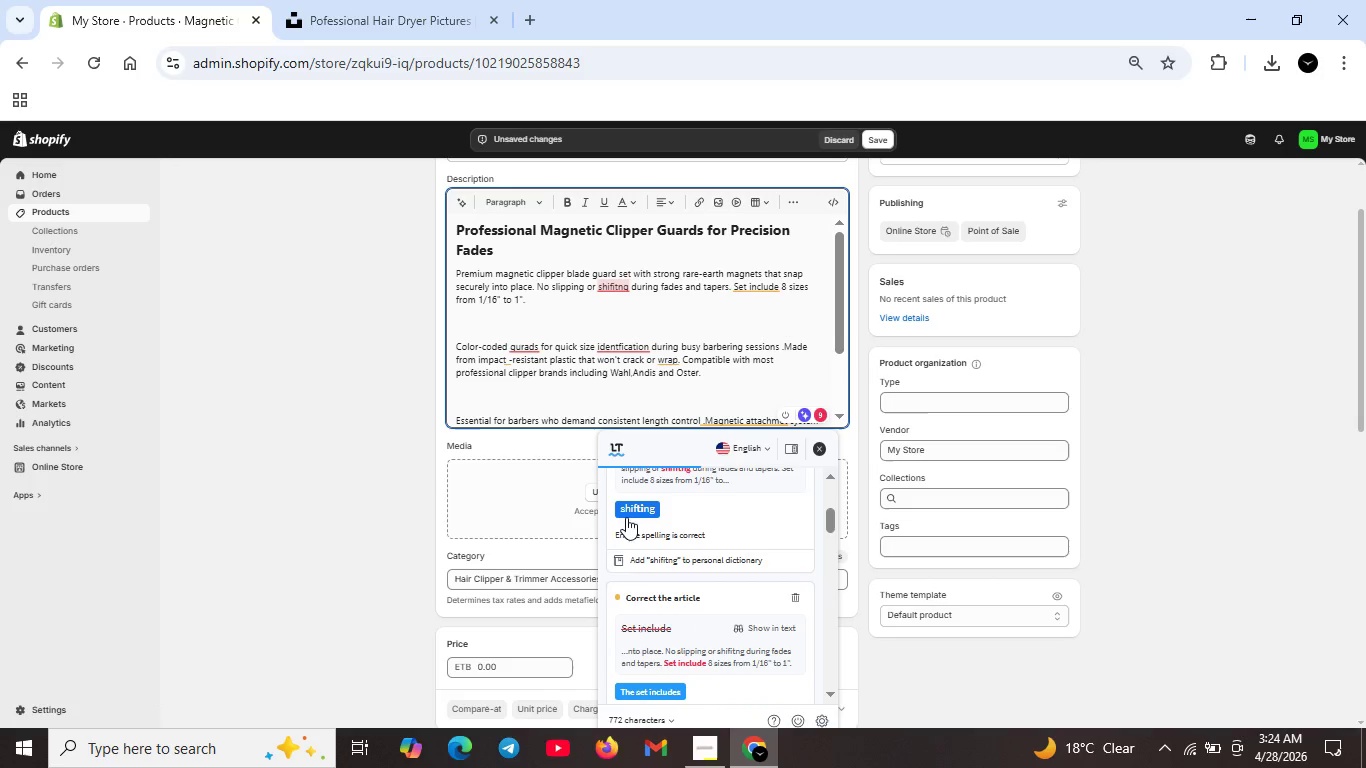 
left_click([629, 511])
 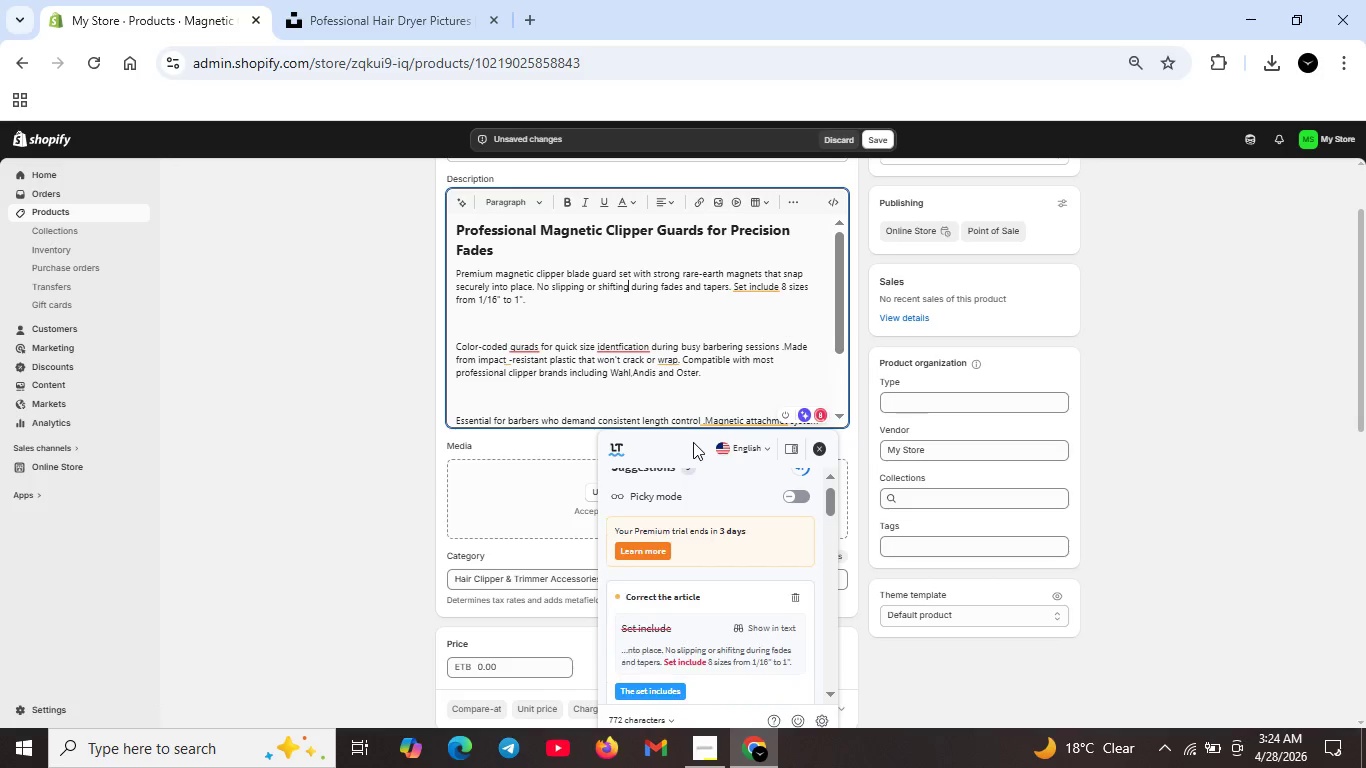 
left_click_drag(start_coordinate=[693, 442], to_coordinate=[696, 409])
 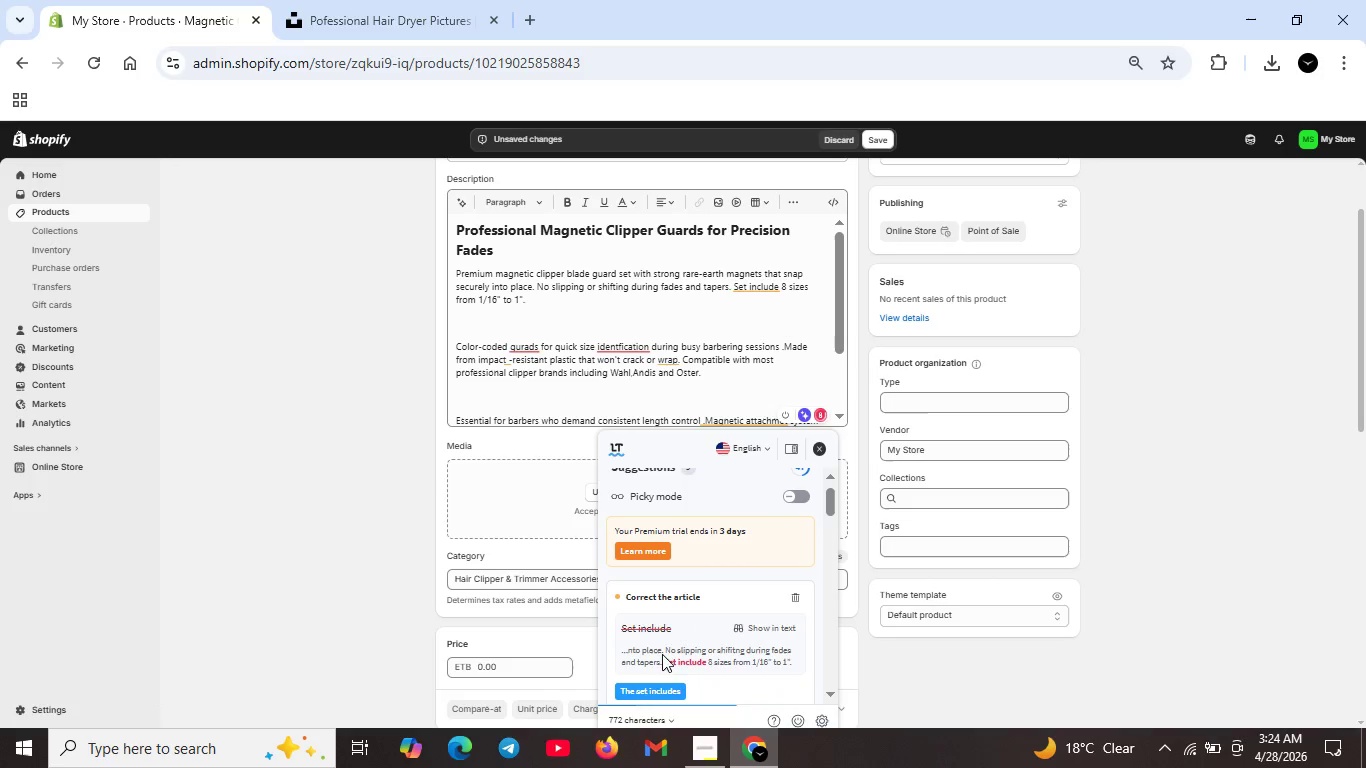 
scroll: coordinate [662, 654], scroll_direction: down, amount: 1.0
 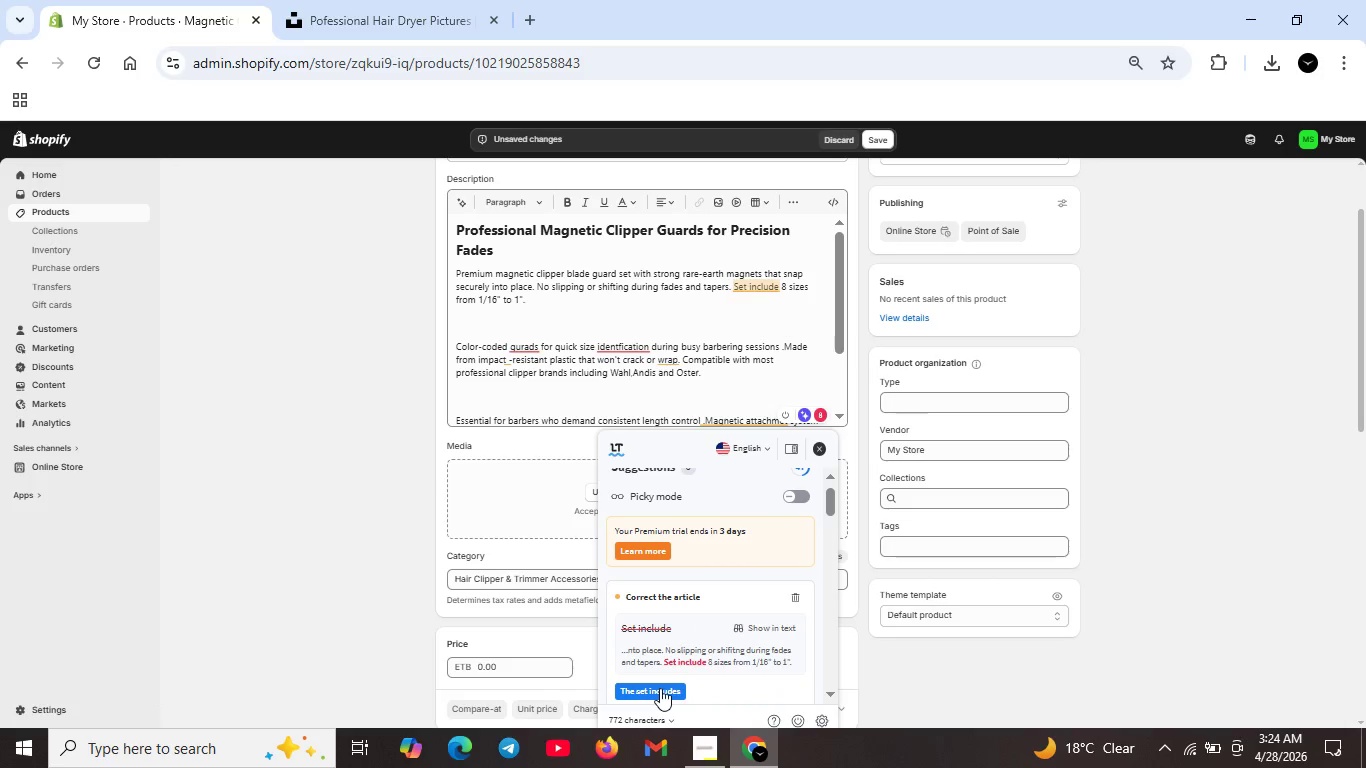 
left_click([660, 688])
 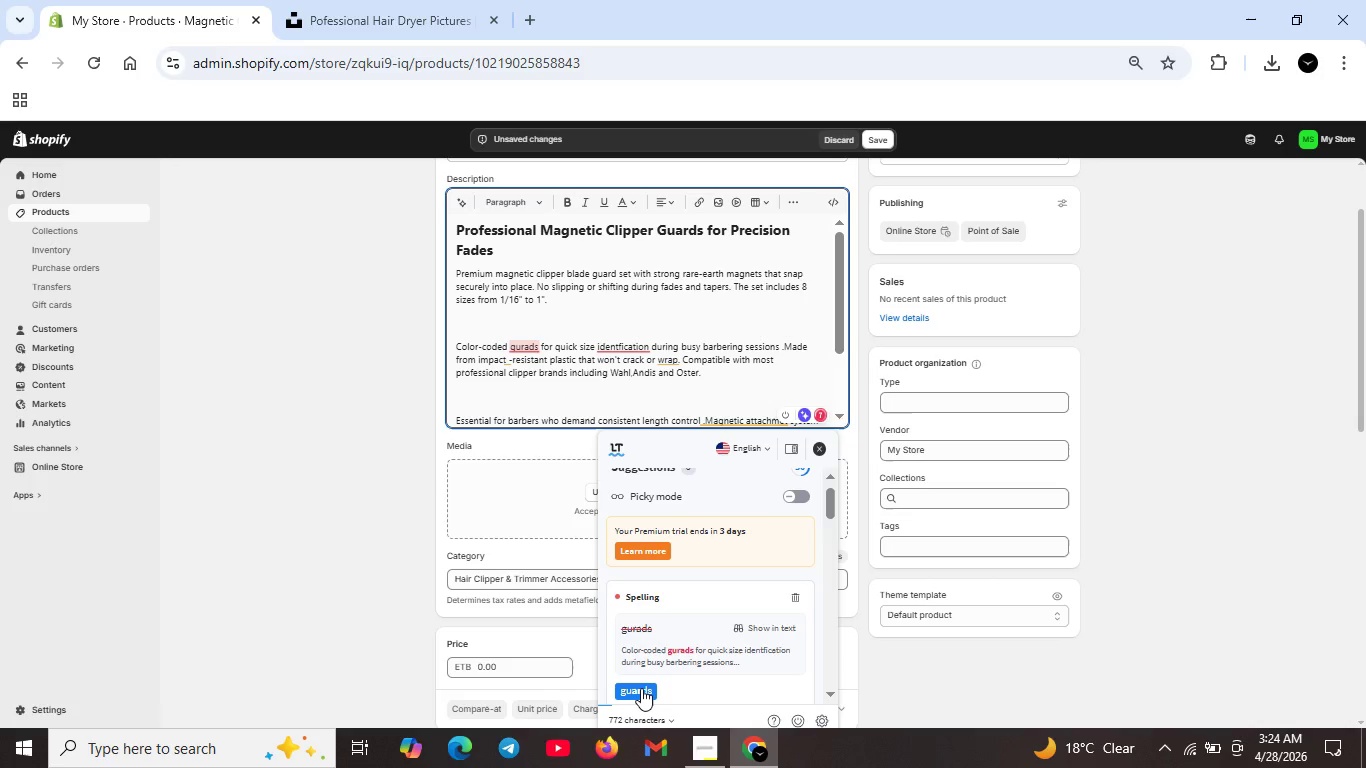 
left_click([641, 688])
 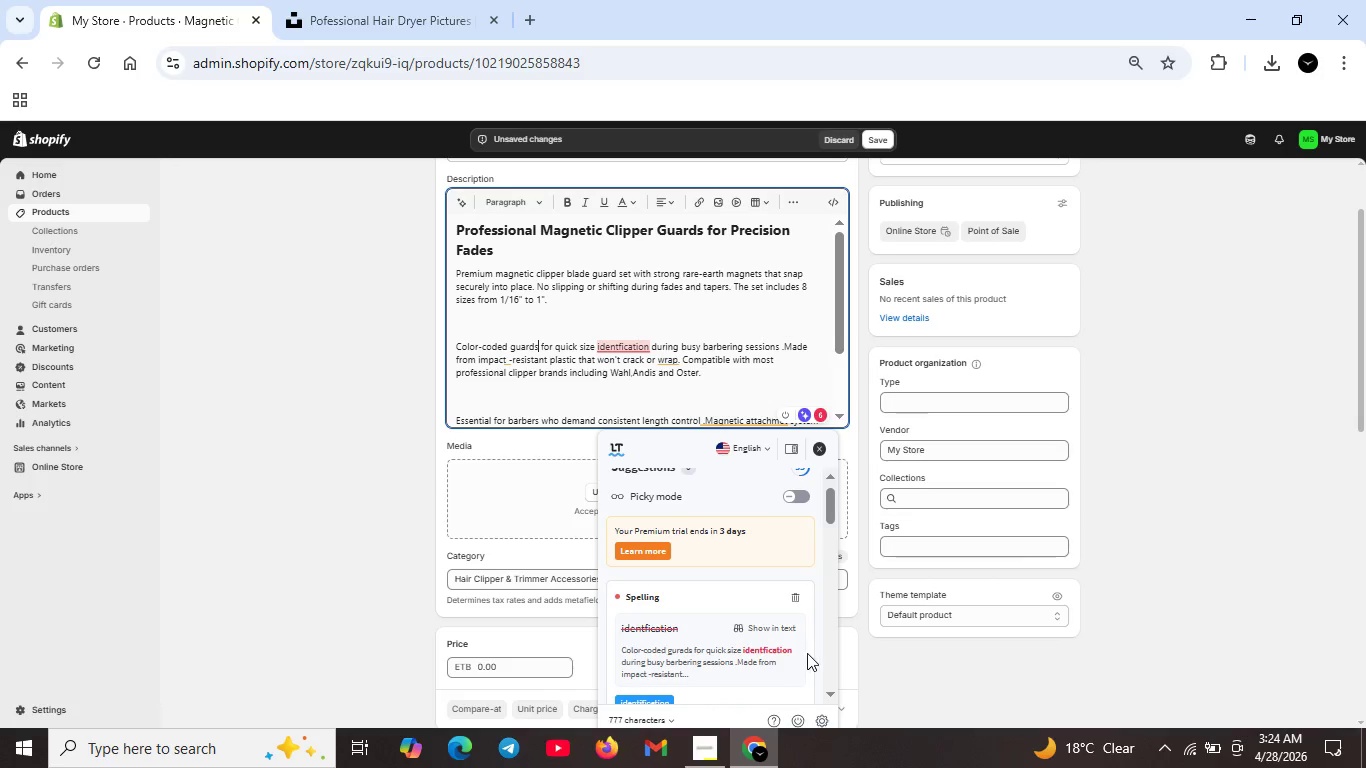 
scroll: coordinate [712, 570], scroll_direction: down, amount: 2.0
 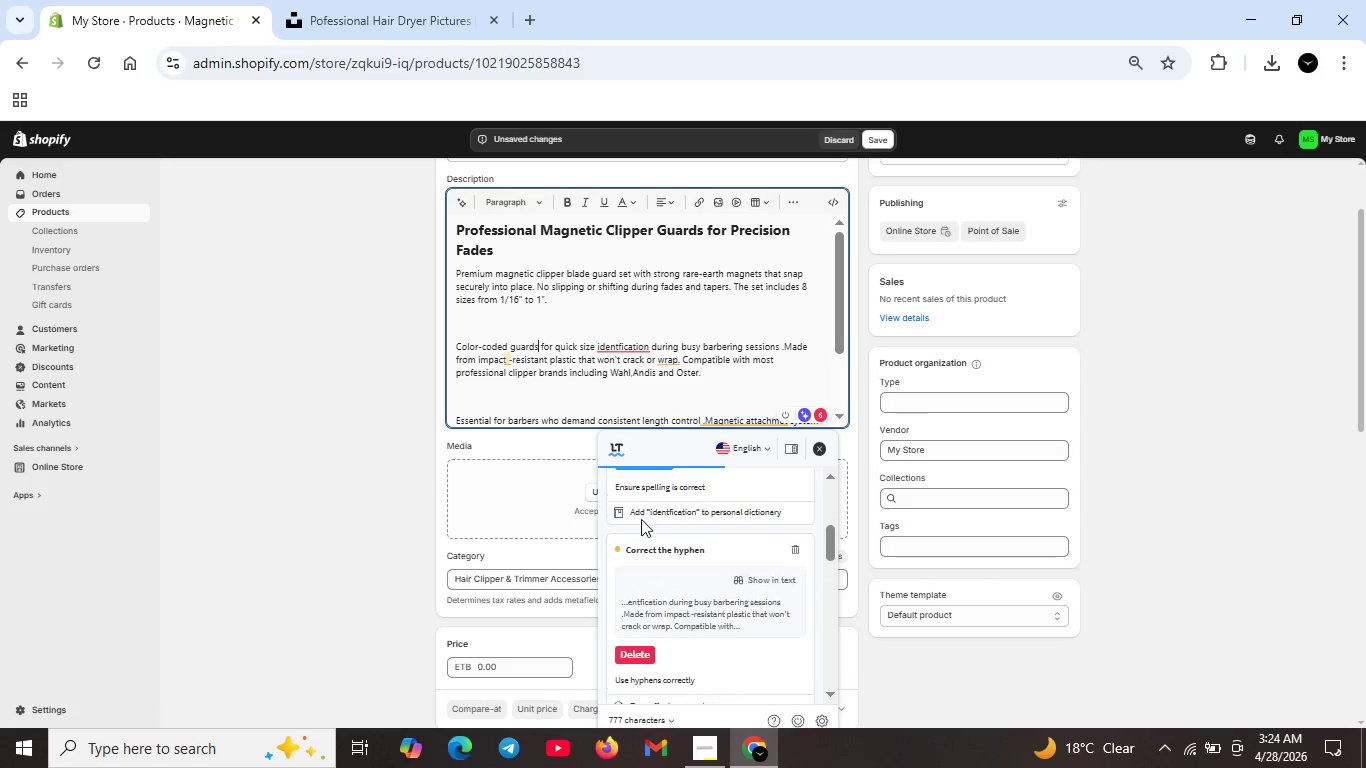 
scroll: coordinate [641, 519], scroll_direction: none, amount: 0.0
 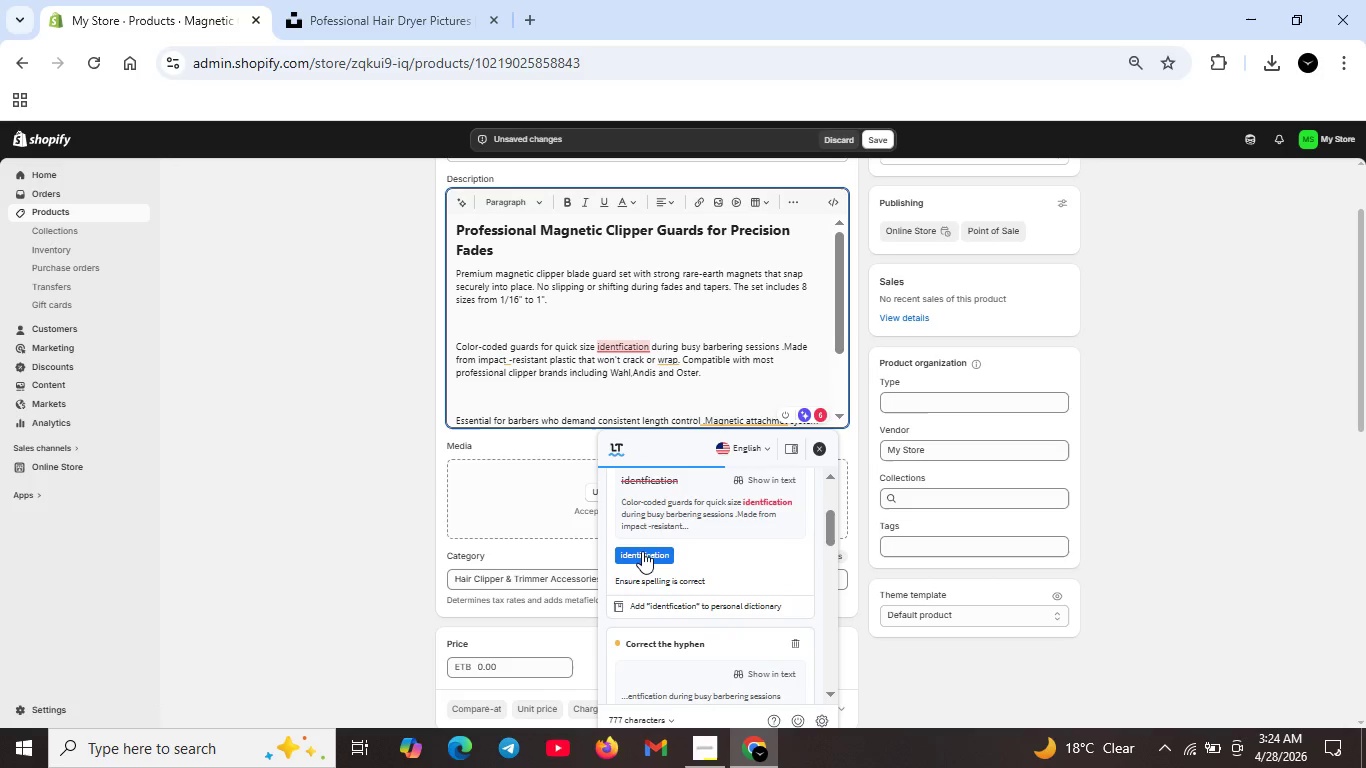 
left_click([642, 551])
 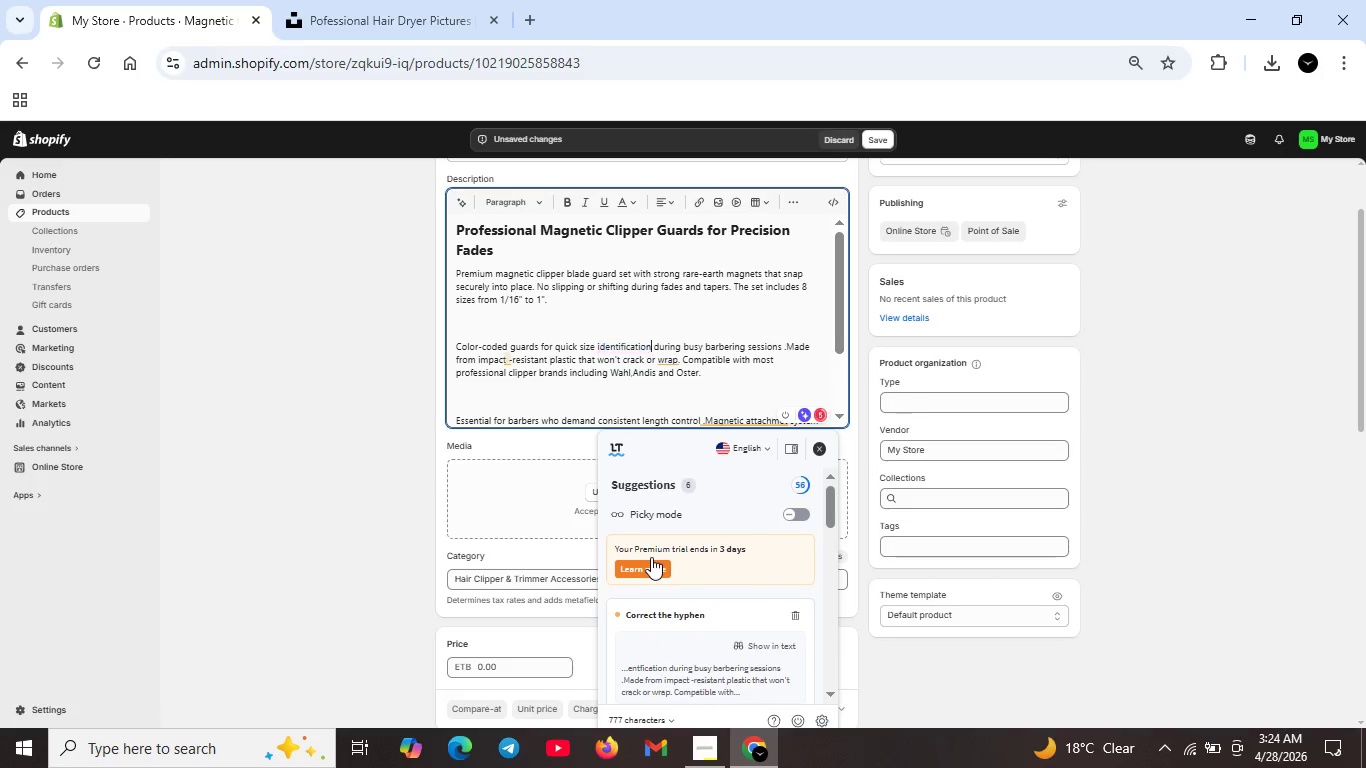 
scroll: coordinate [651, 557], scroll_direction: none, amount: 0.0
 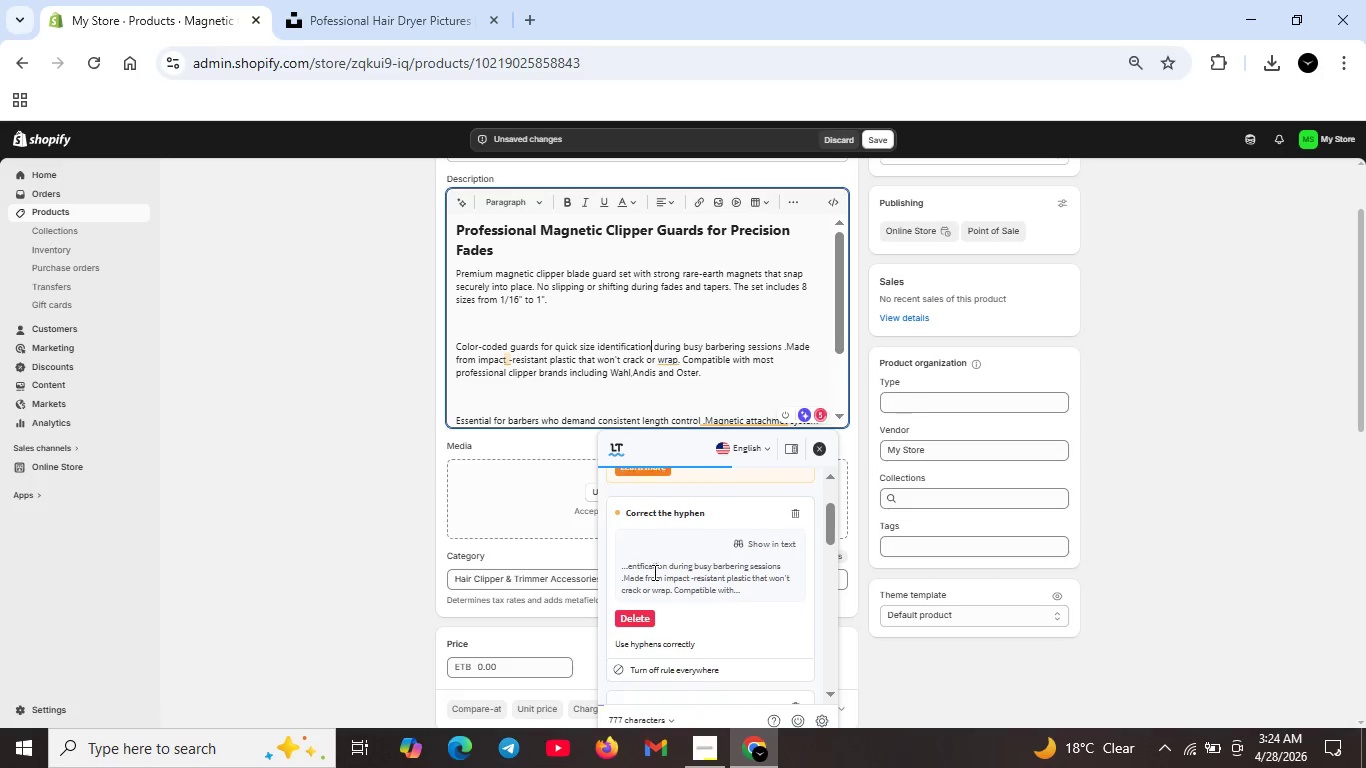 
scroll: coordinate [646, 558], scroll_direction: up, amount: 5.0
 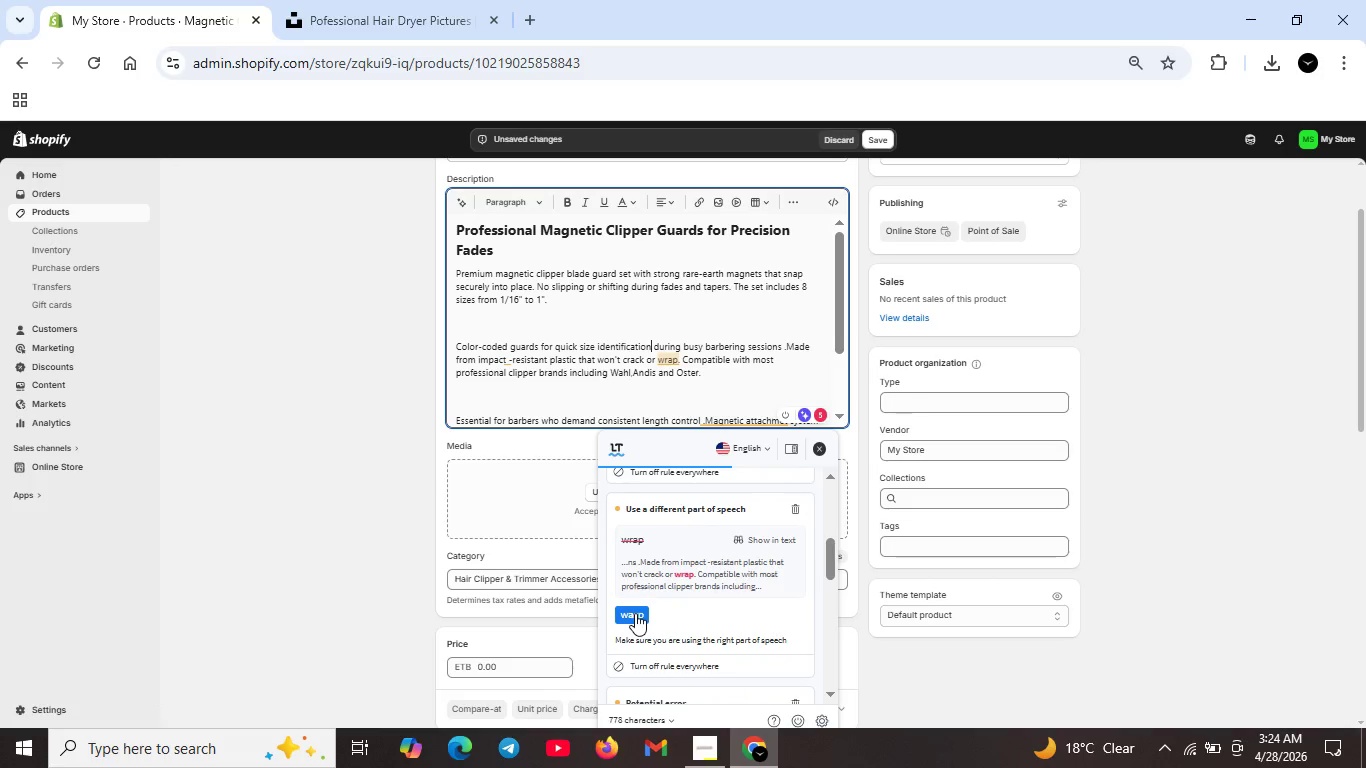 
left_click([635, 613])
 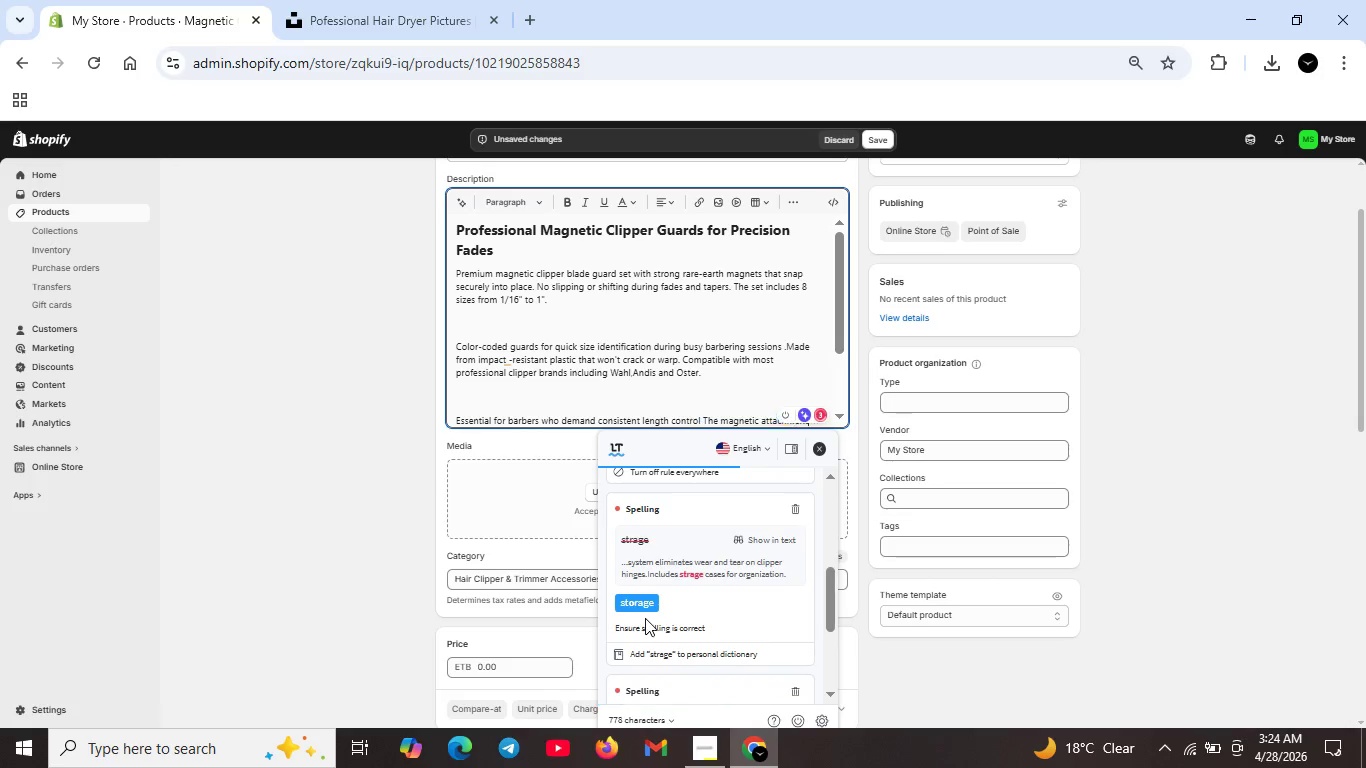 
left_click([646, 603])
 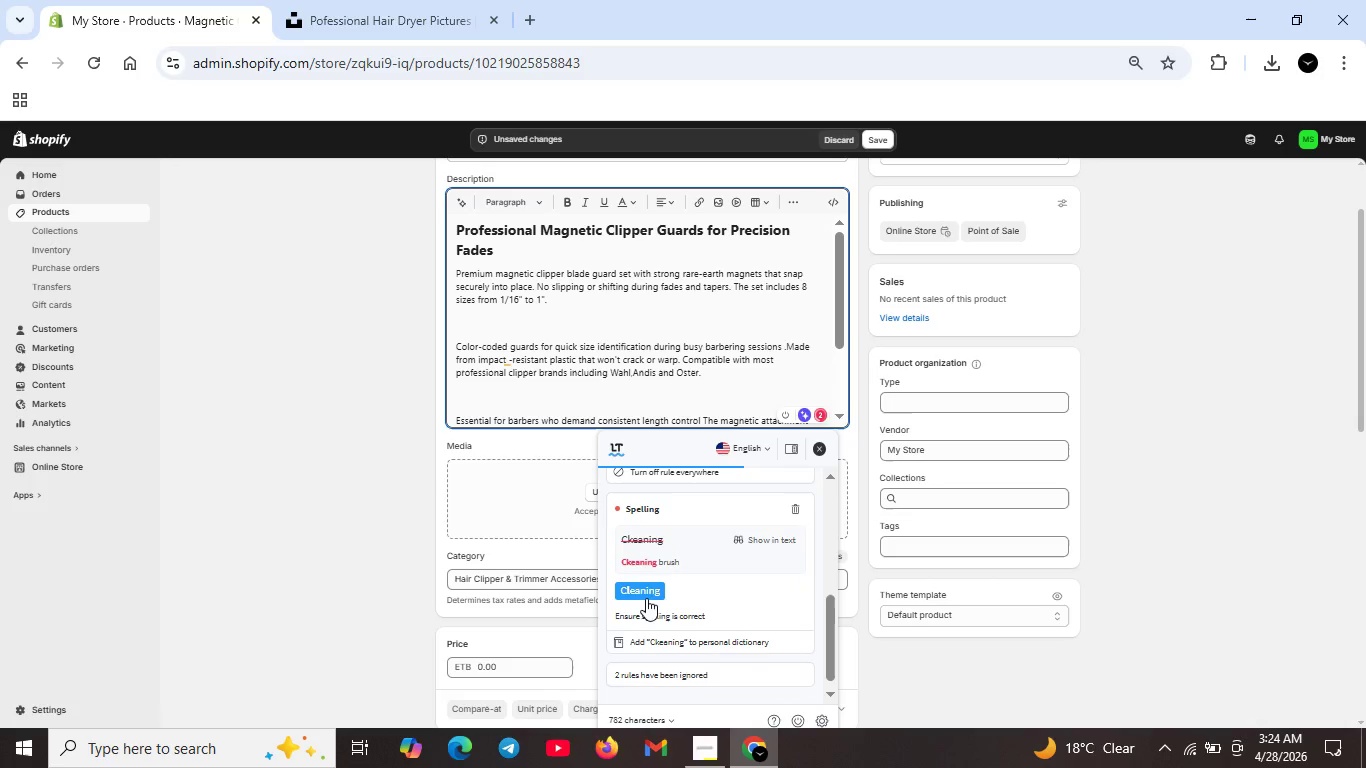 
left_click([647, 591])
 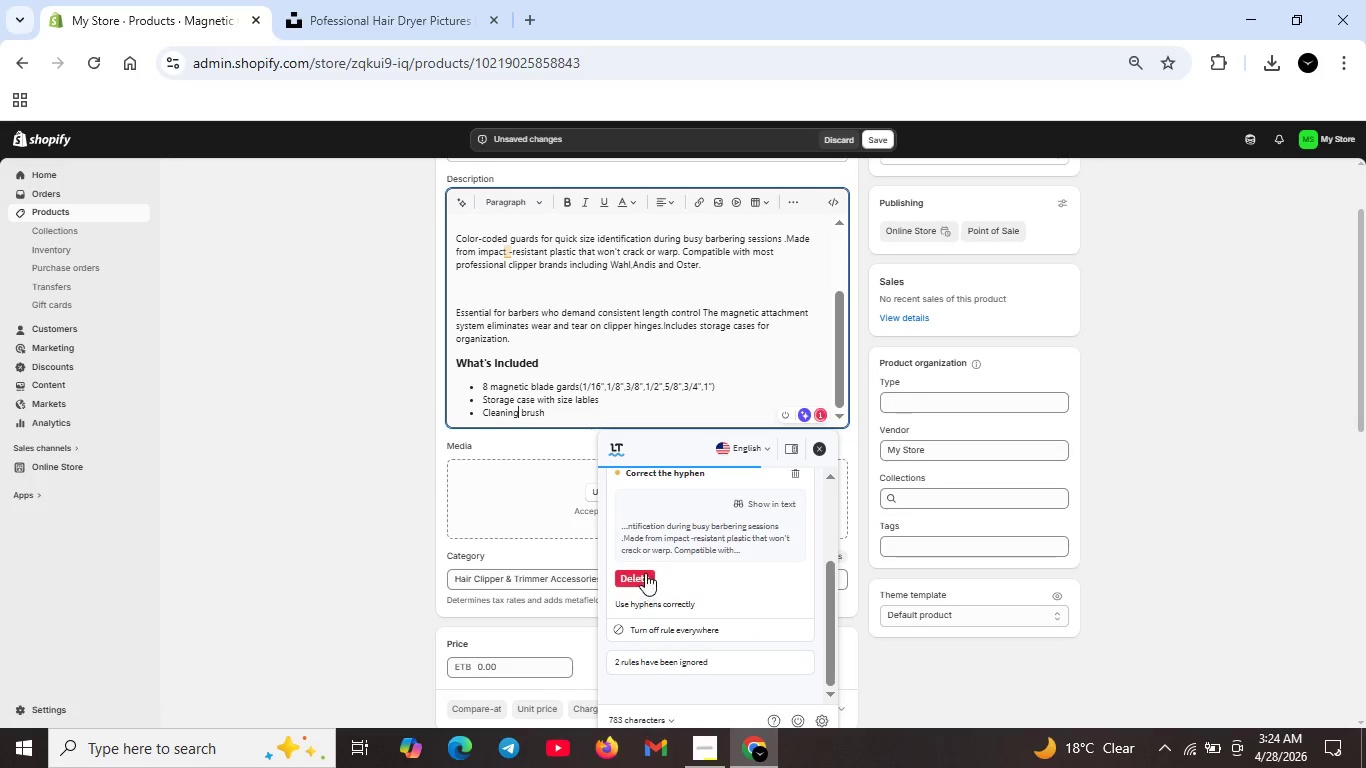 
left_click([645, 573])
 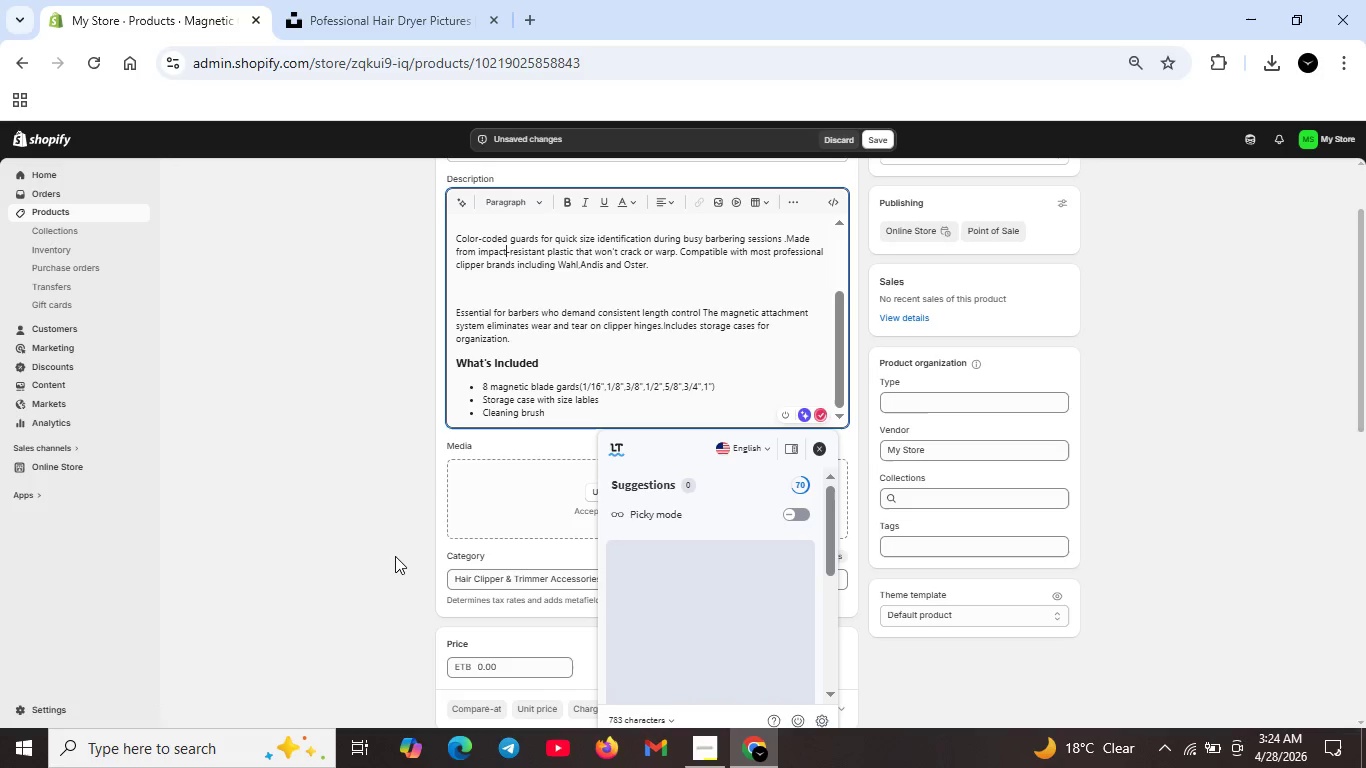 
left_click([395, 556])
 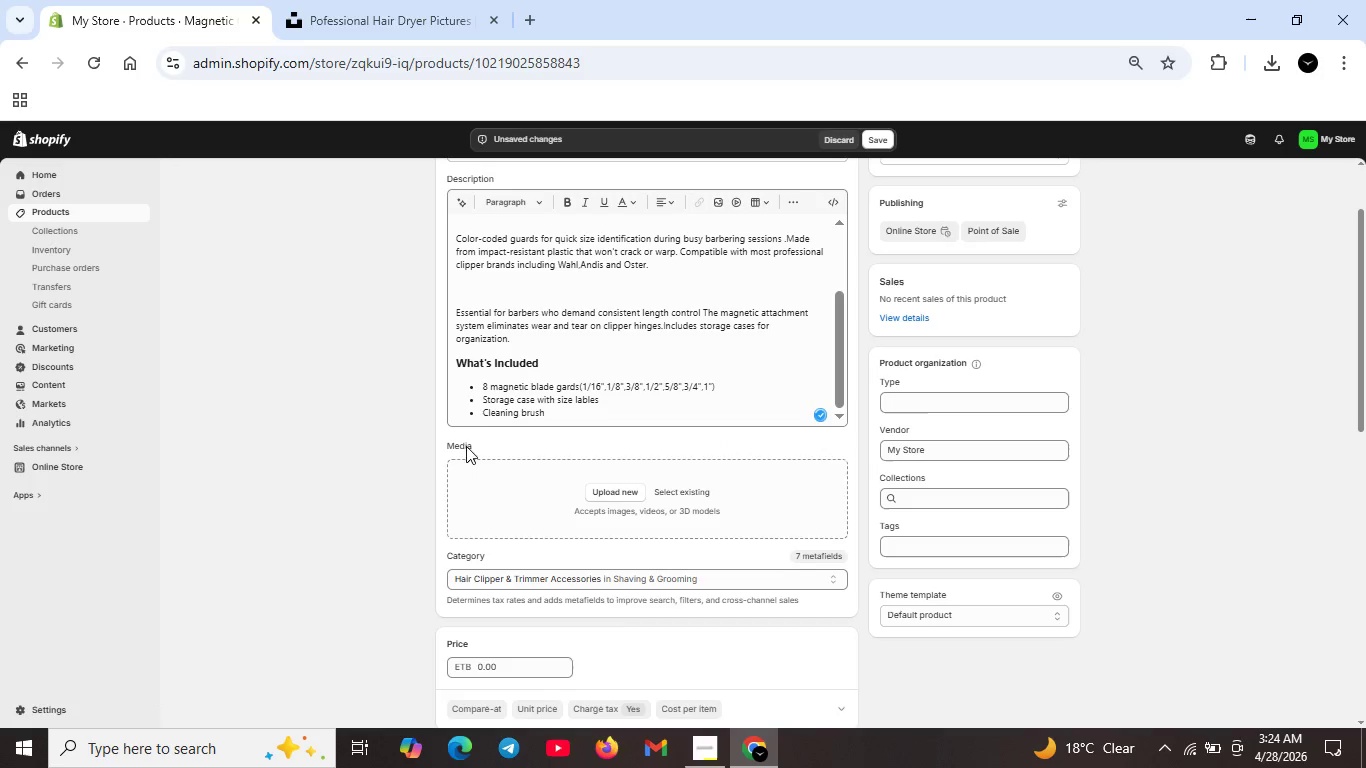 
scroll: coordinate [507, 371], scroll_direction: up, amount: 3.0
 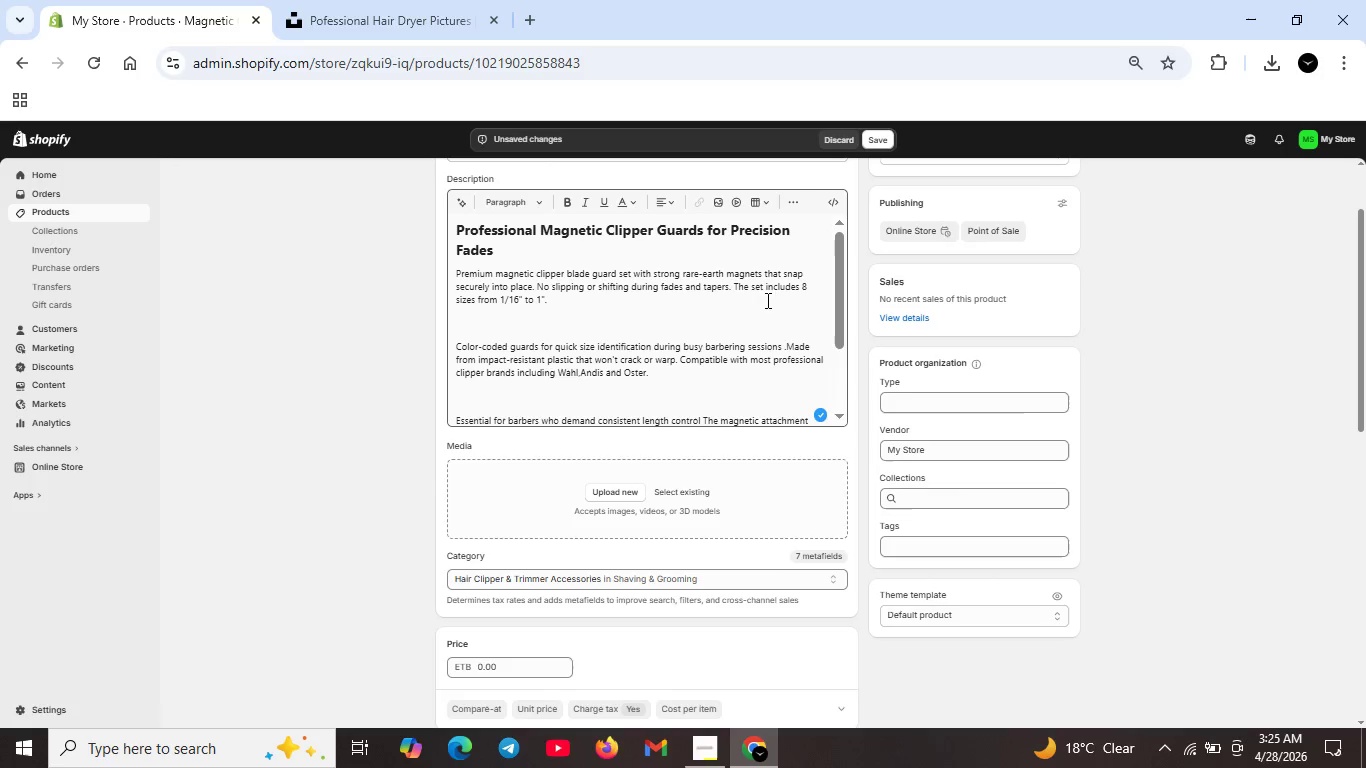 
wait(6.03)
 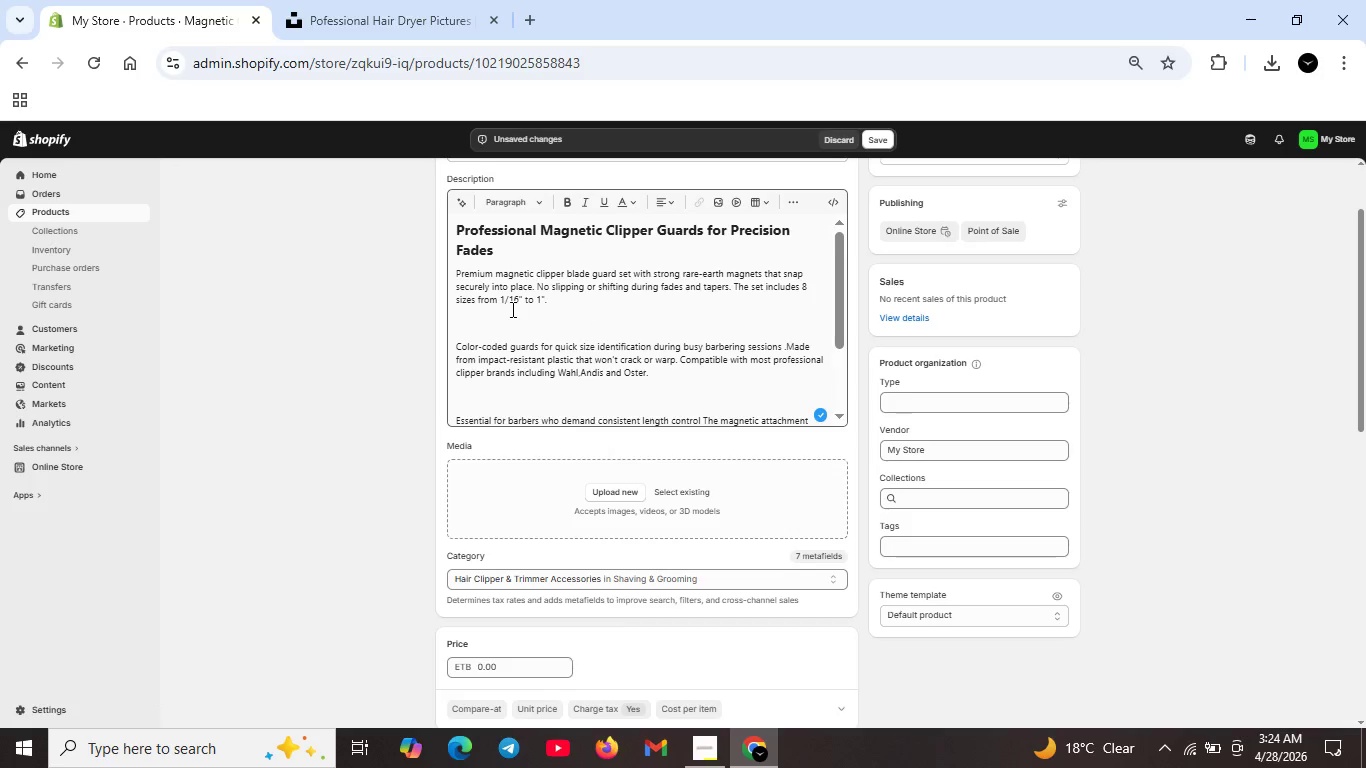 
scroll: coordinate [555, 342], scroll_direction: none, amount: 0.0
 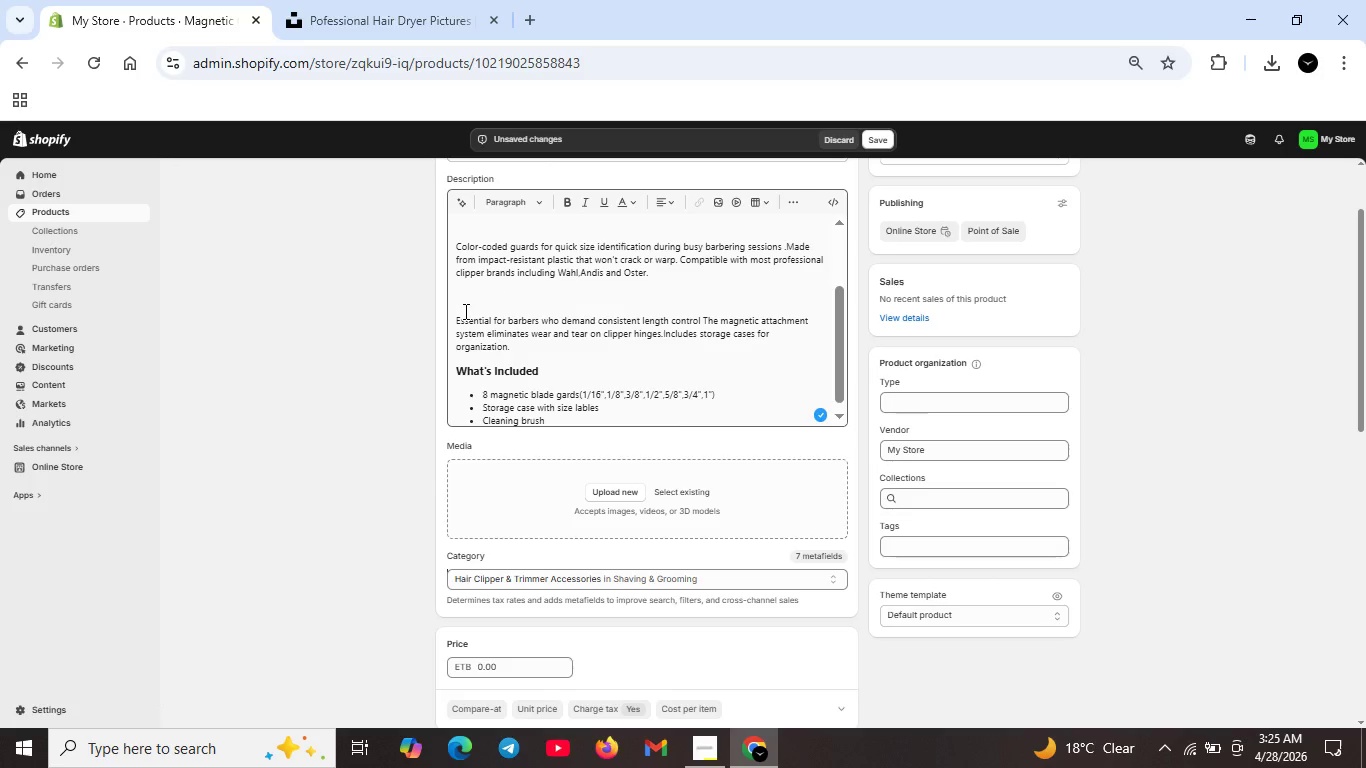 
left_click([464, 311])
 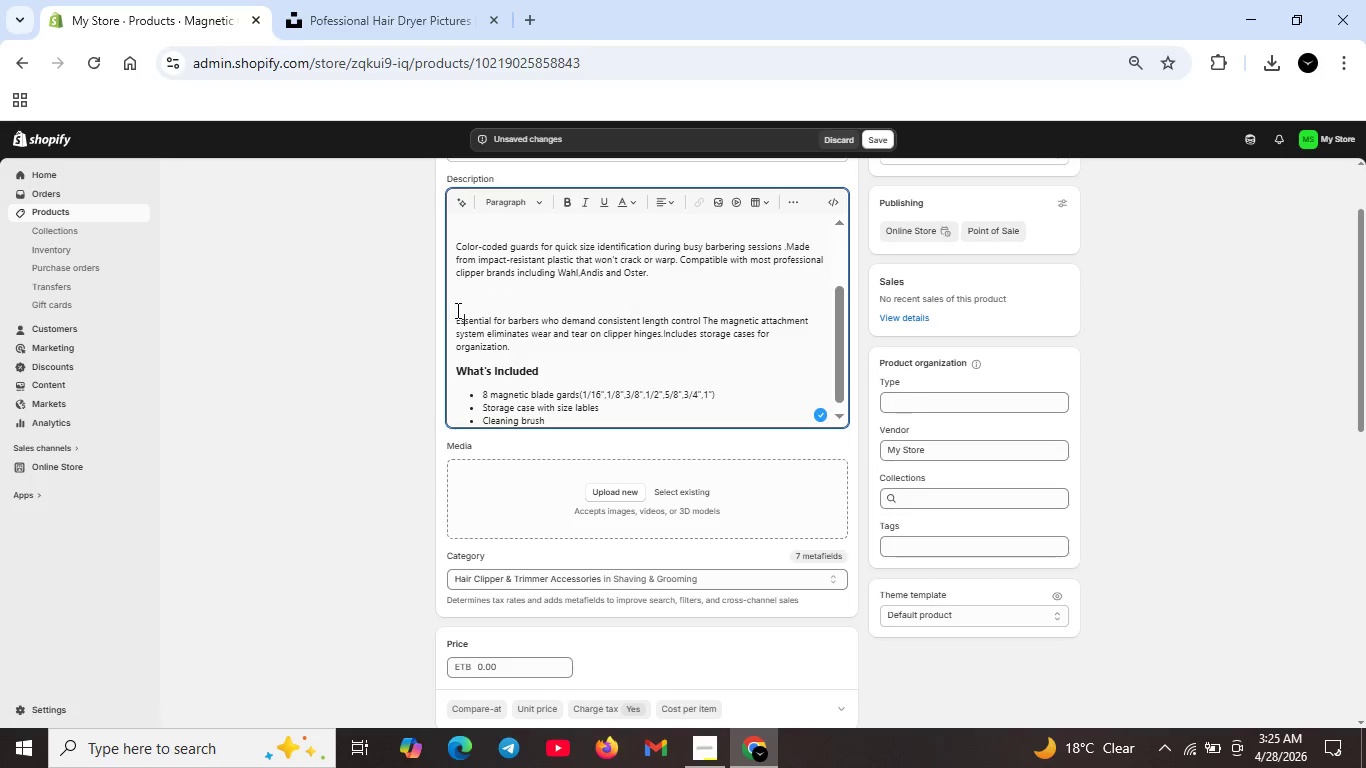 
left_click([456, 311])
 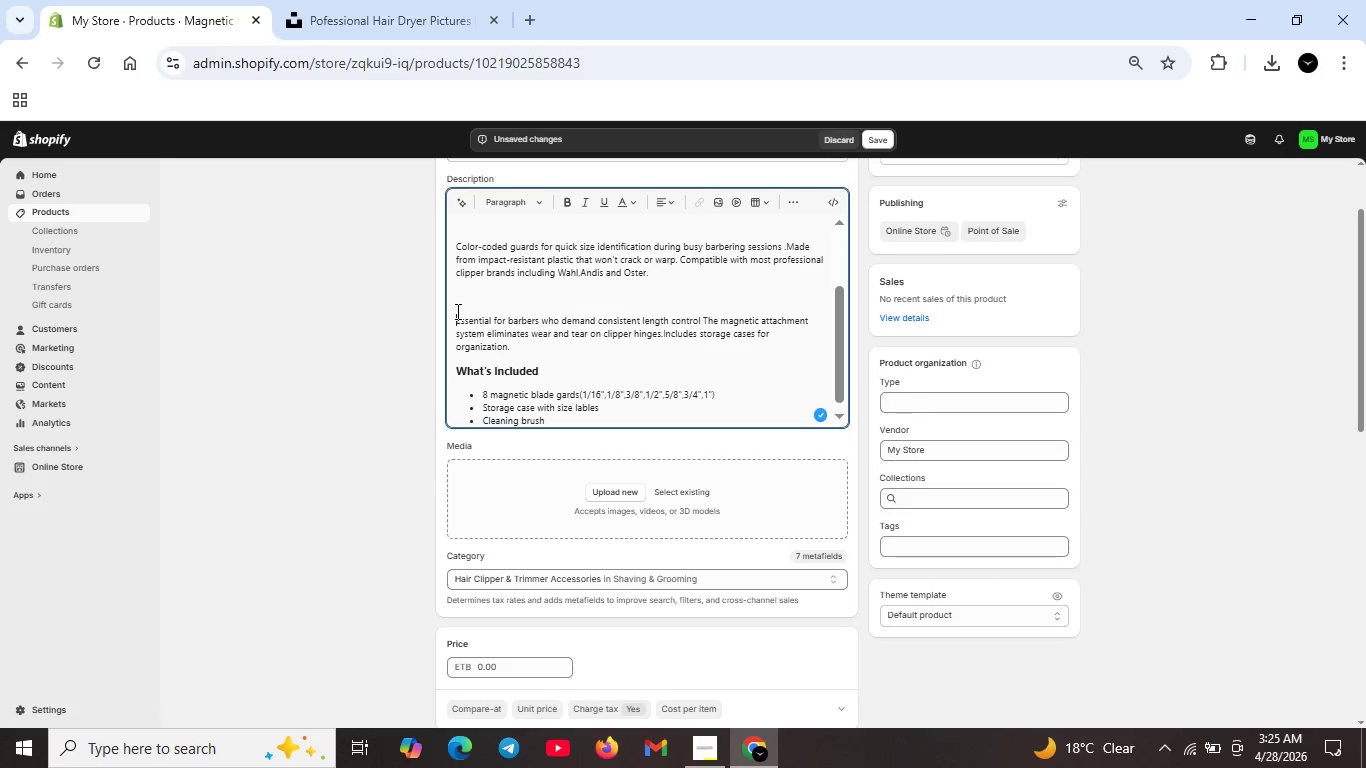 
key(Backspace)
 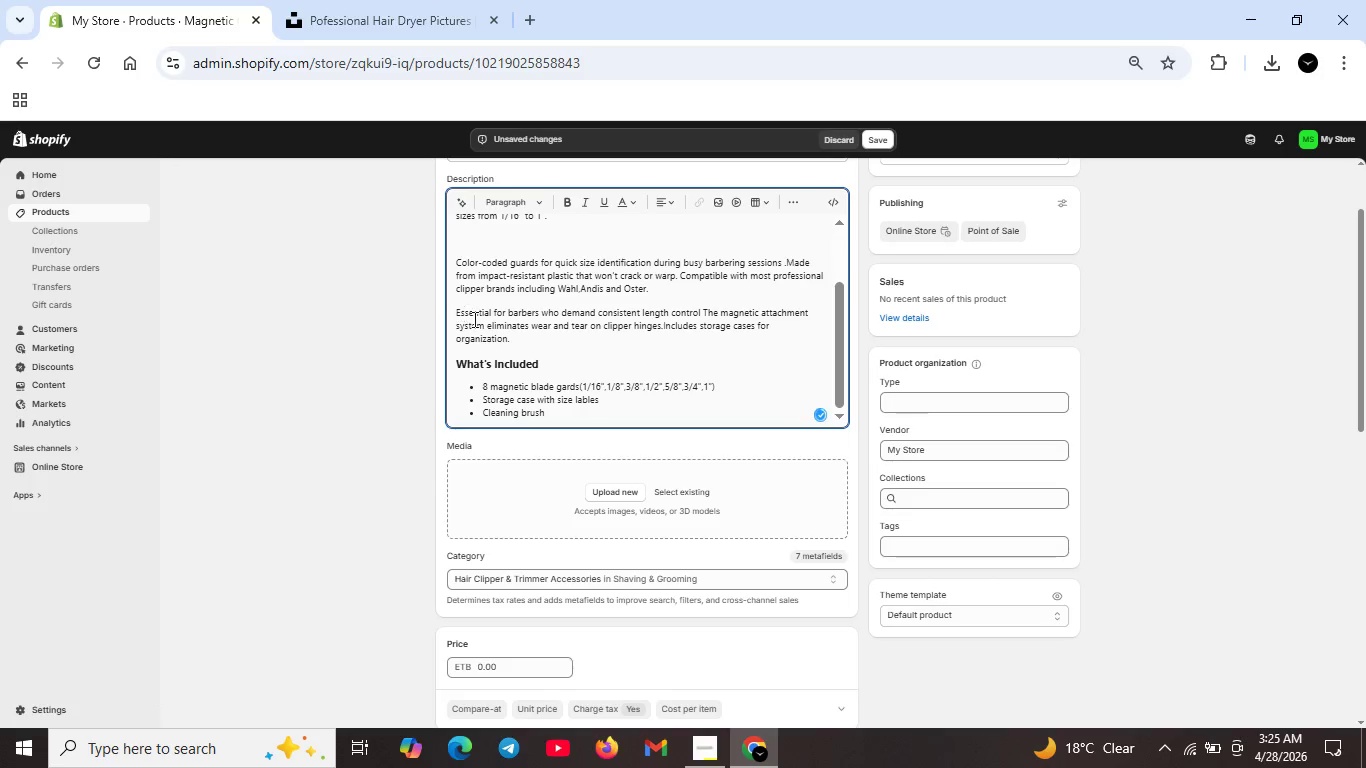 
scroll: coordinate [467, 320], scroll_direction: none, amount: 0.0
 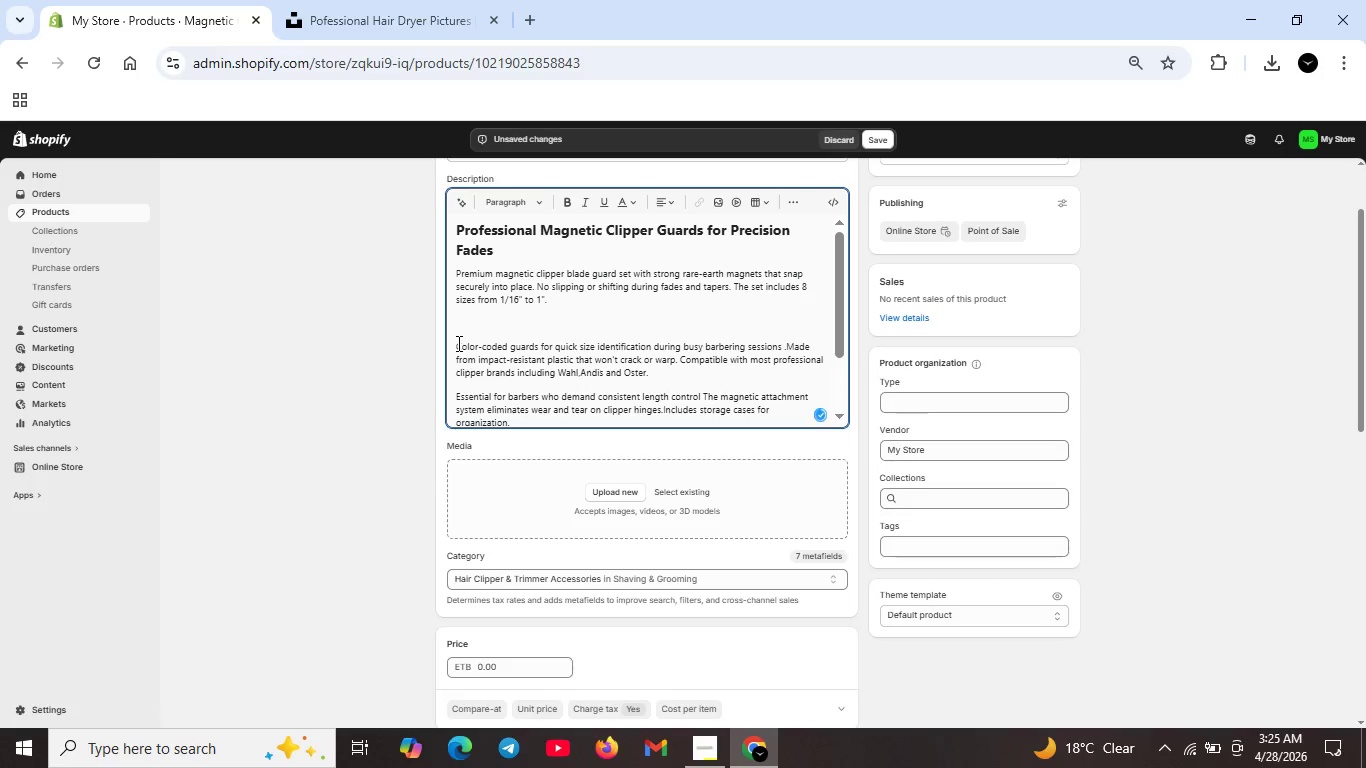 
left_click([457, 343])
 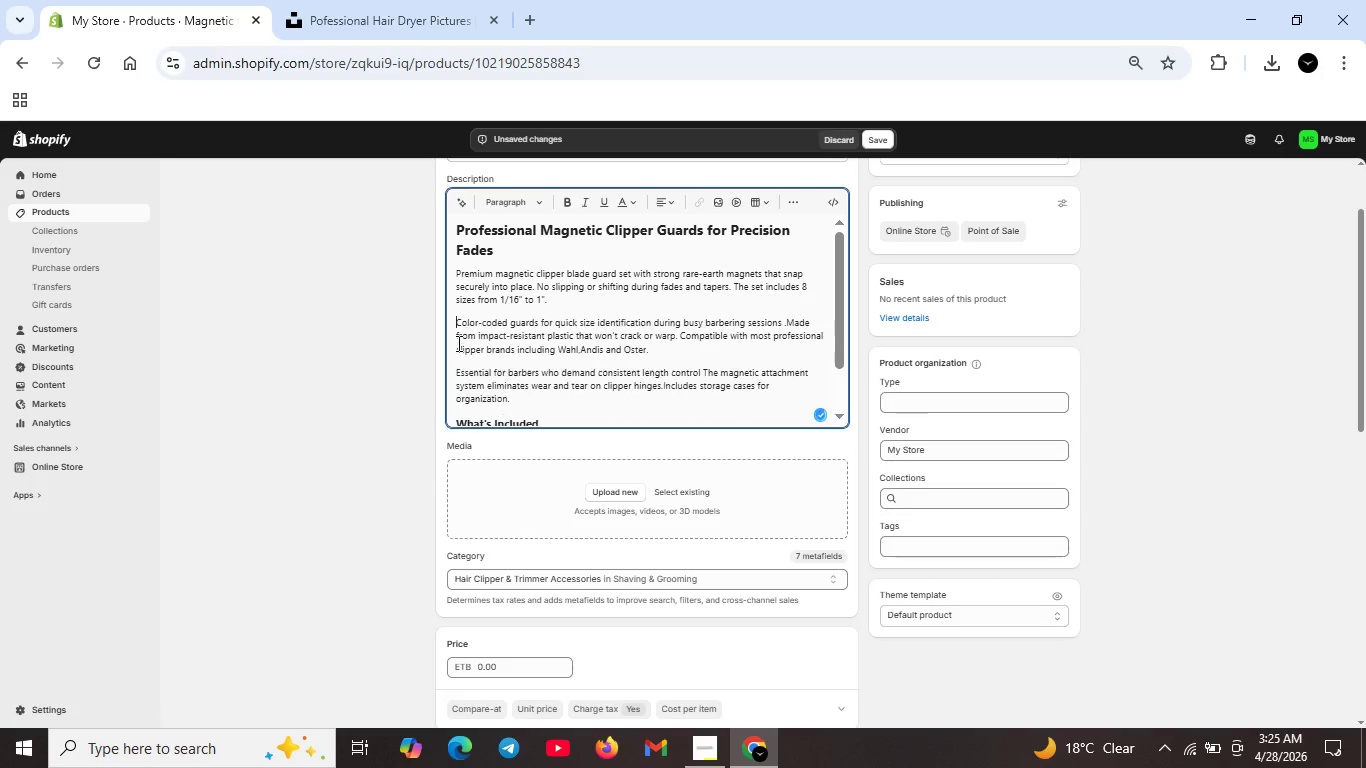 
key(Backspace)
 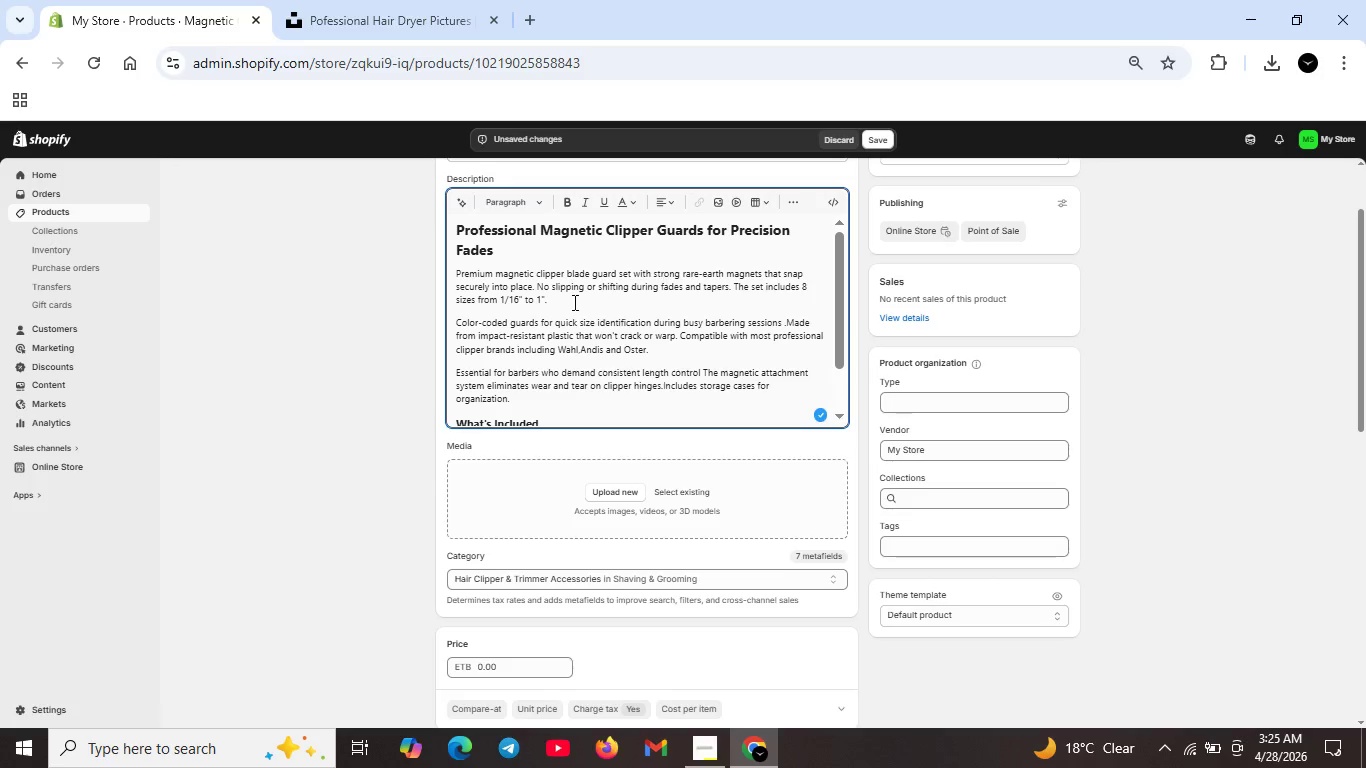 
wait(8.08)
 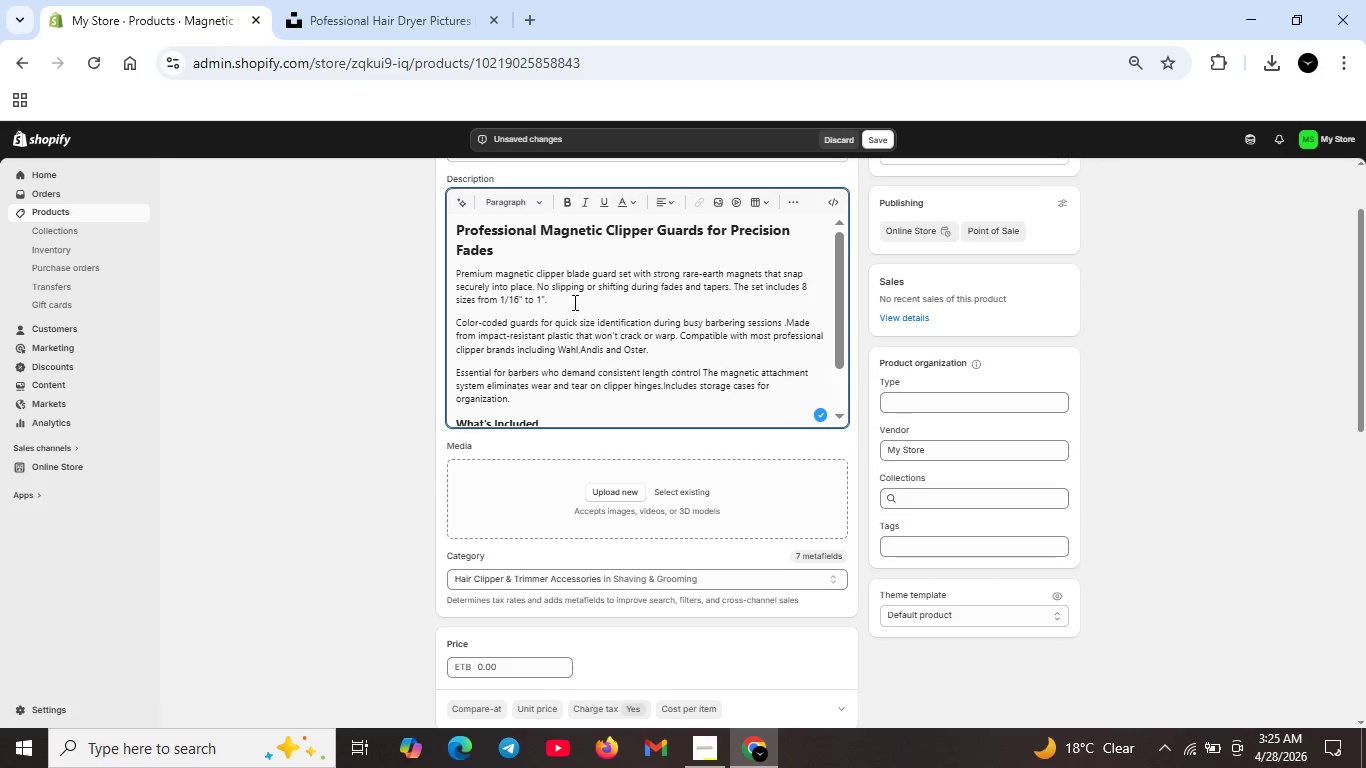 
left_click([787, 322])
 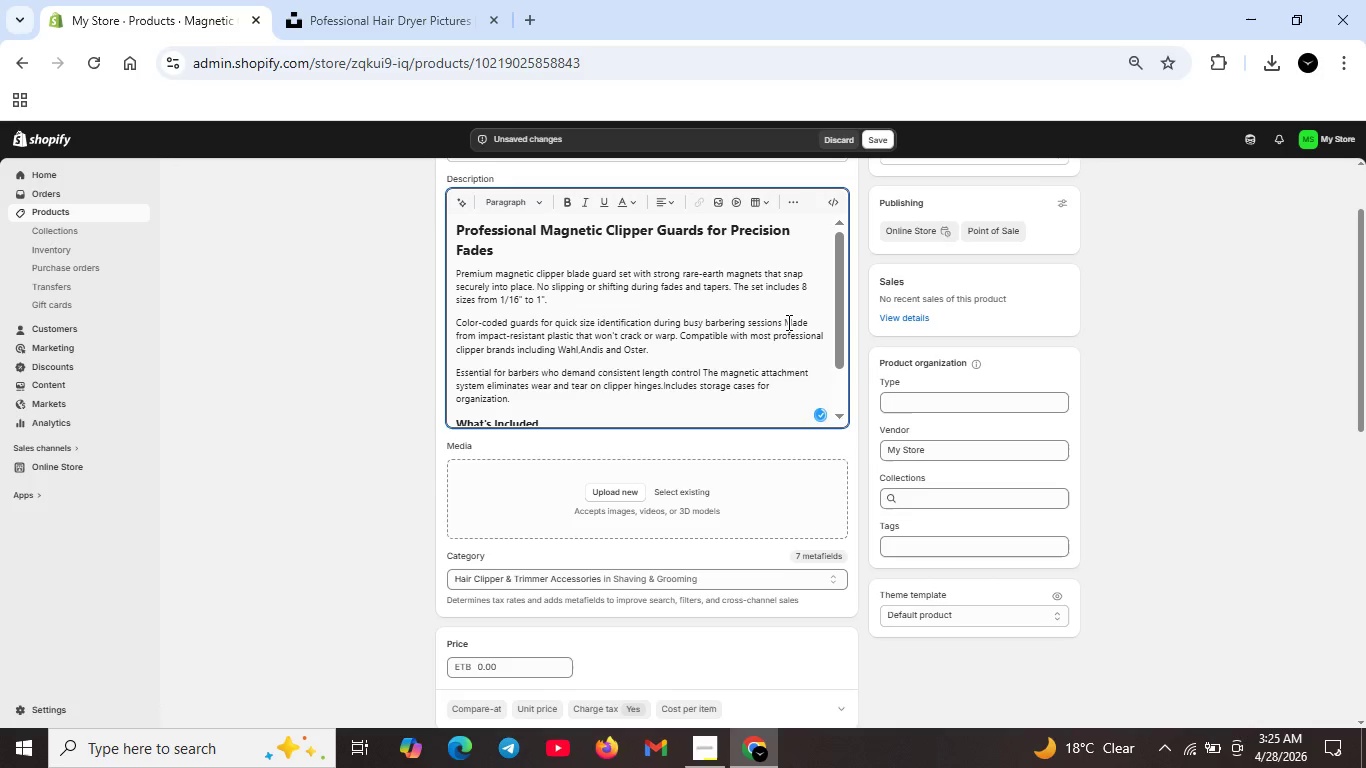 
key(Backspace)
 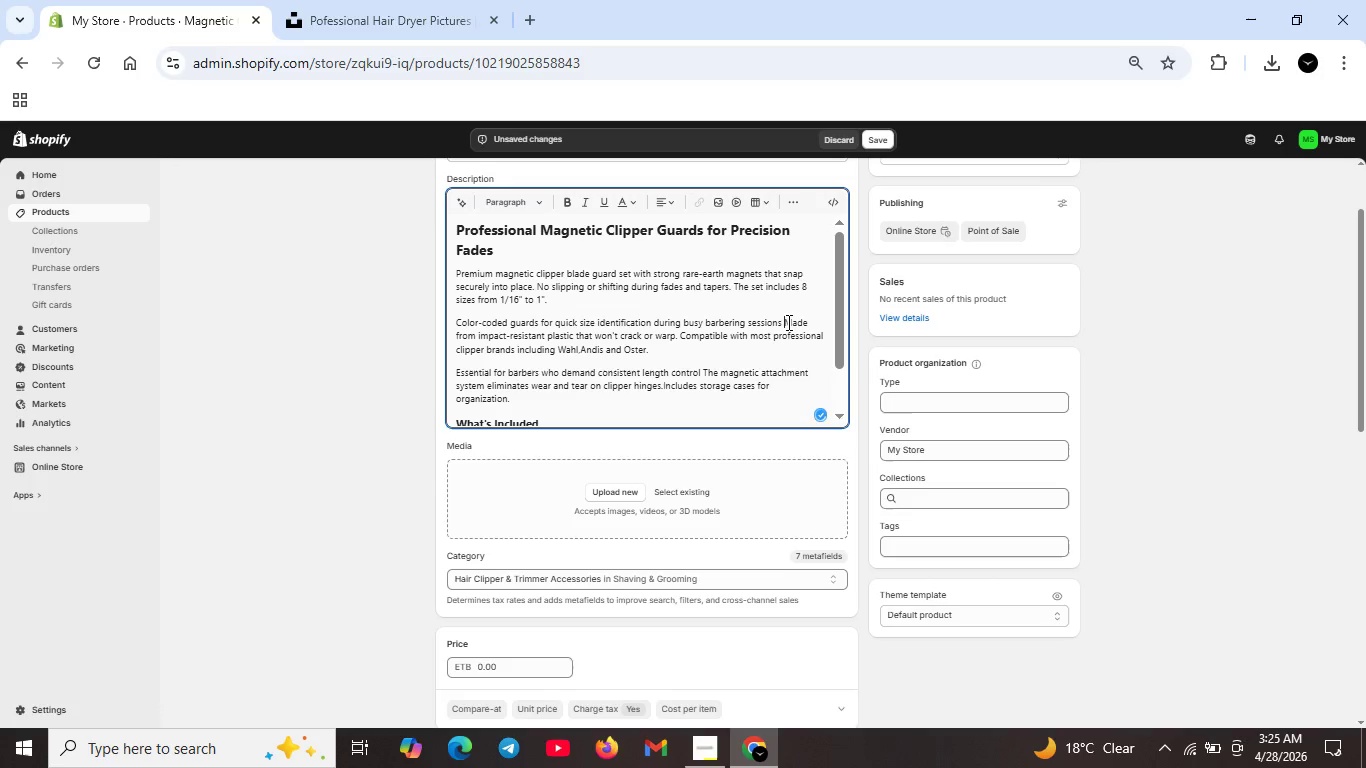 
key(Backspace)
 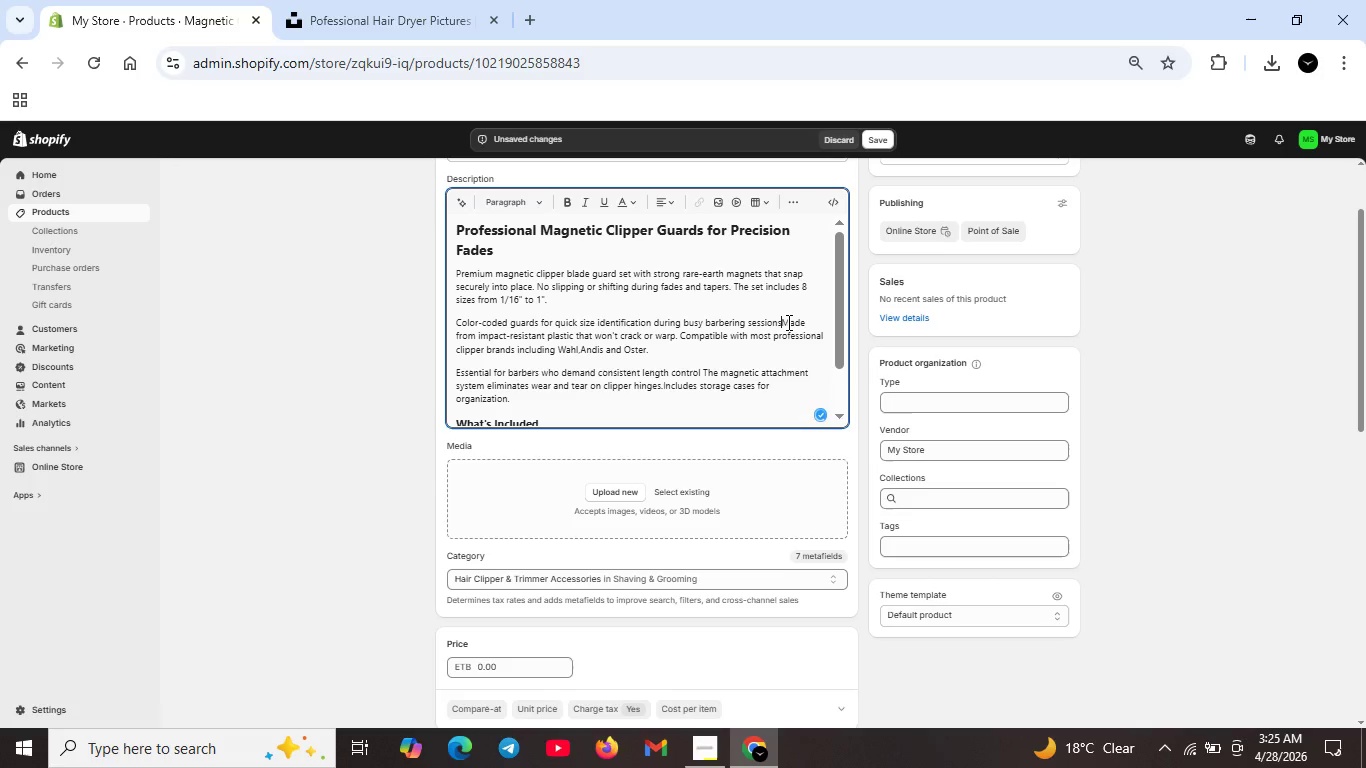 
key(Period)
 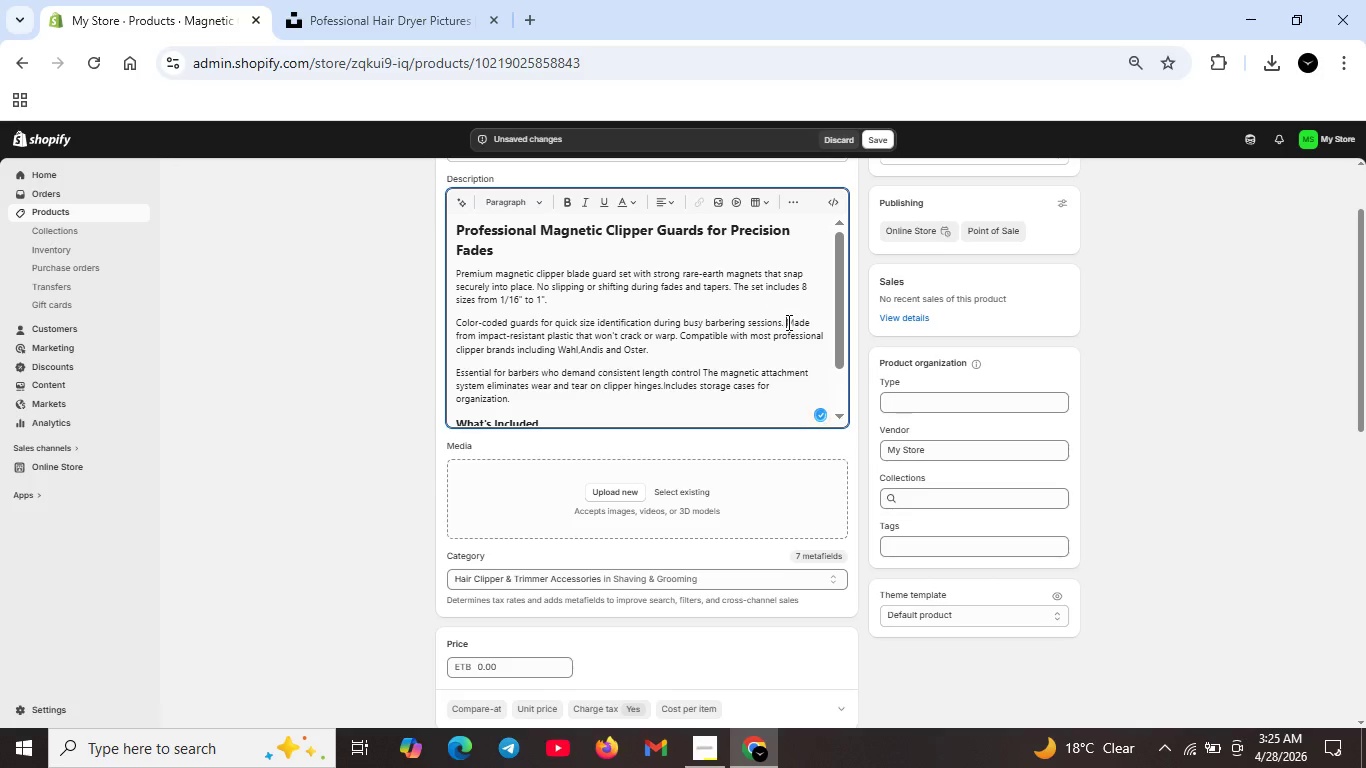 
key(Space)
 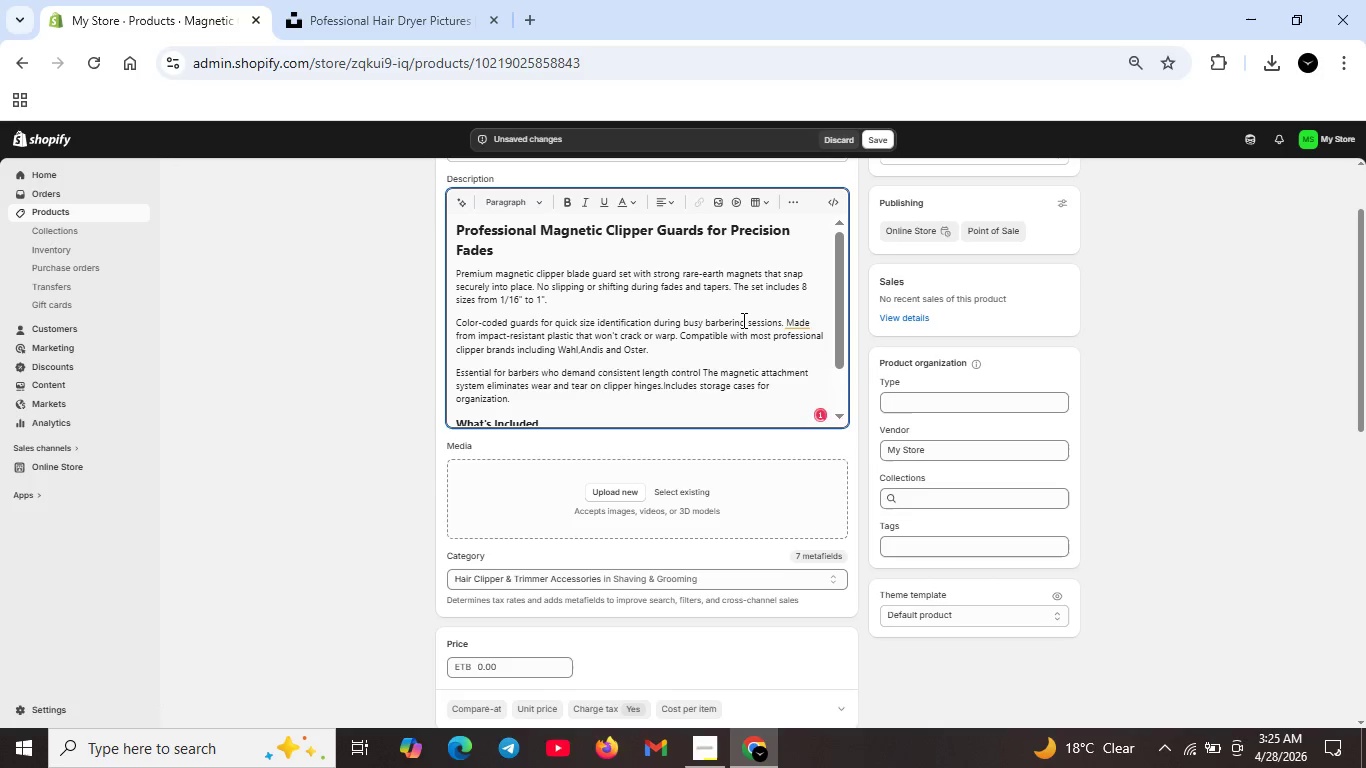 
left_click([801, 327])
 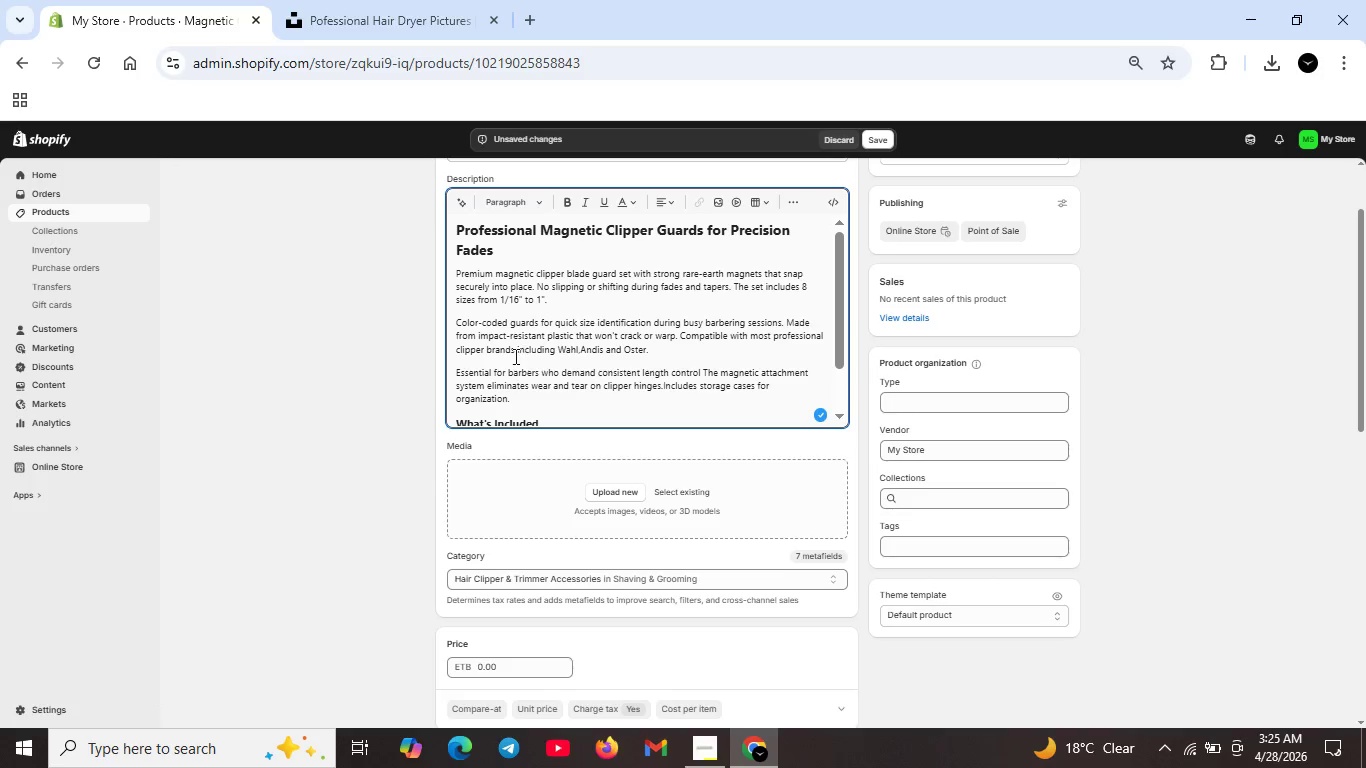 
scroll: coordinate [615, 379], scroll_direction: down, amount: 4.0
 